 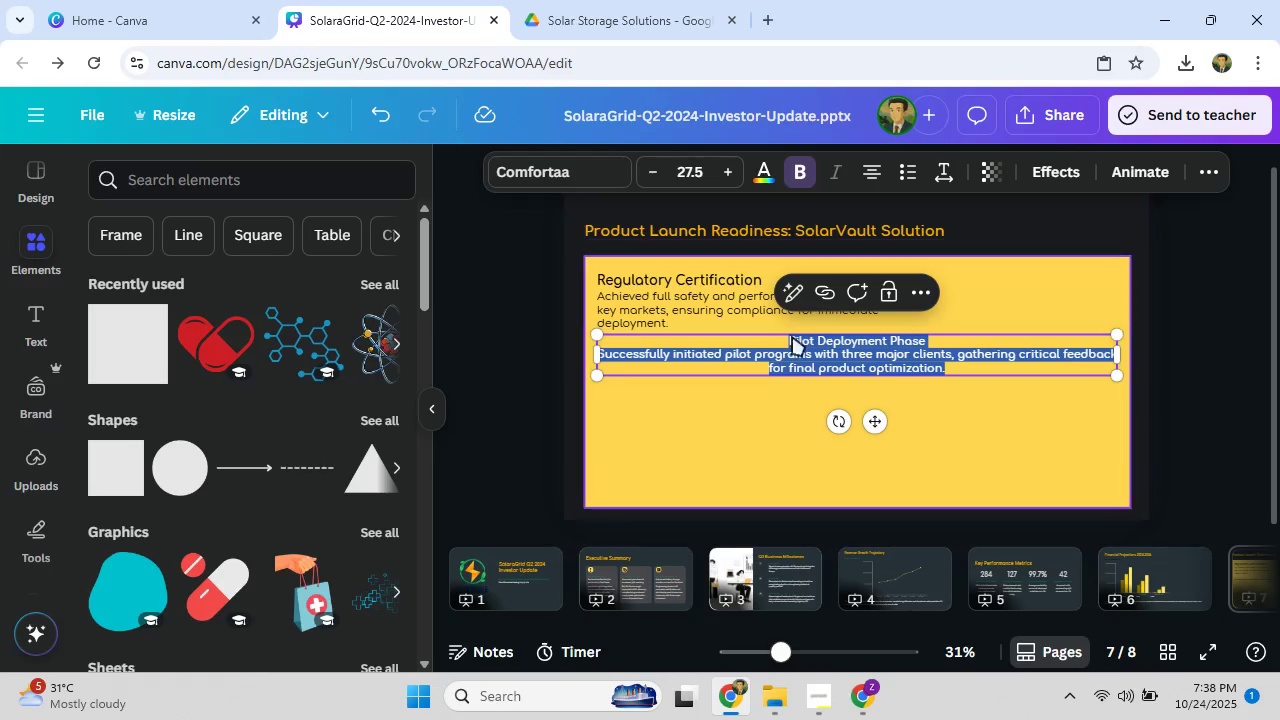 
left_click([874, 163])
 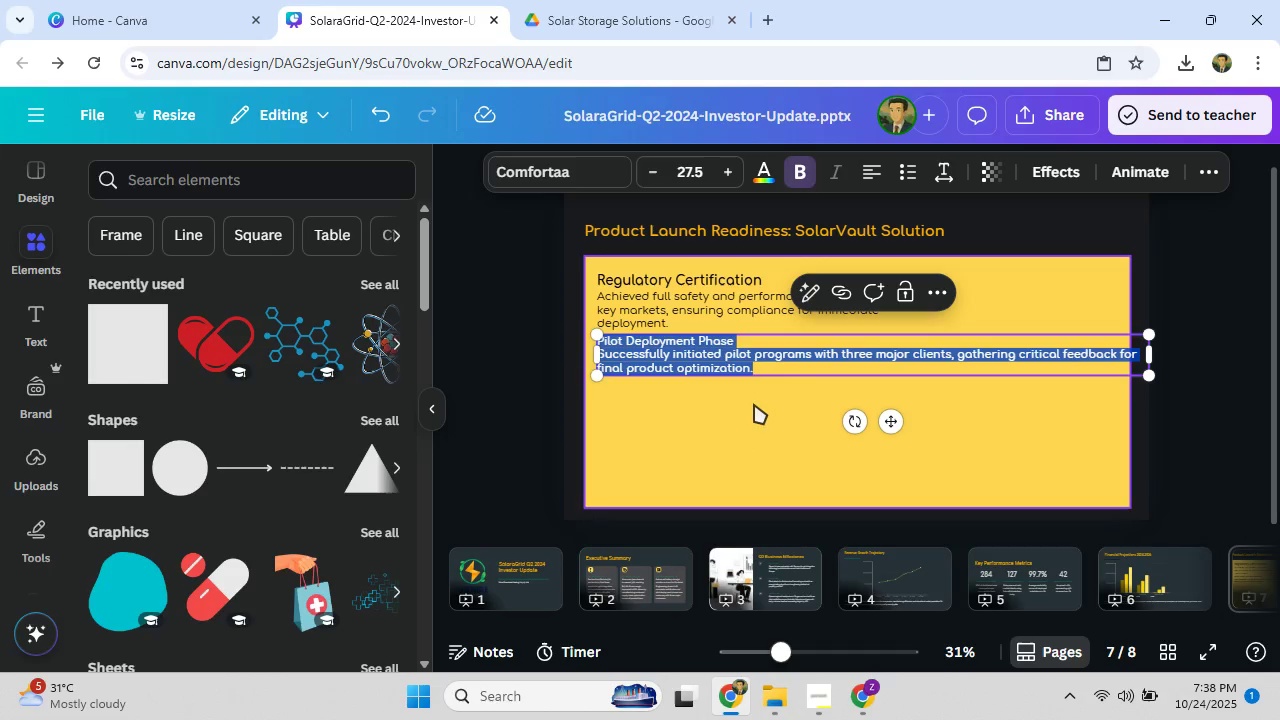 
left_click([748, 411])
 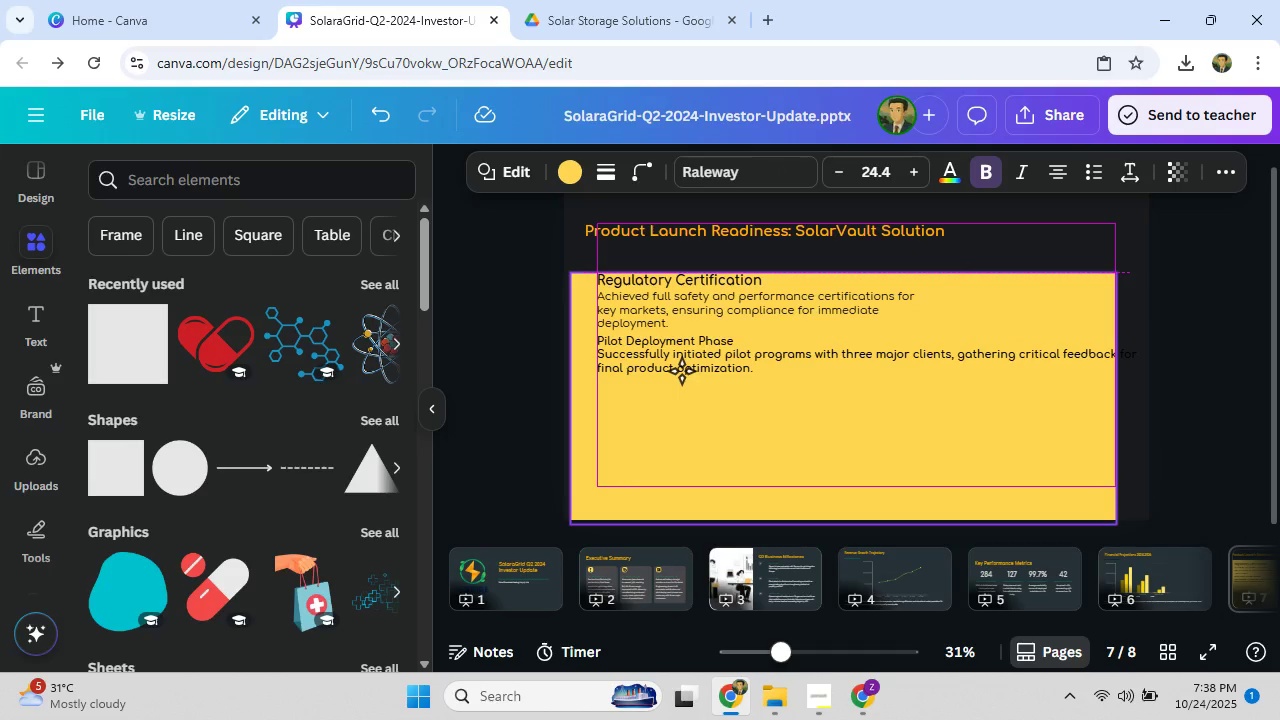 
key(Control+Z)
 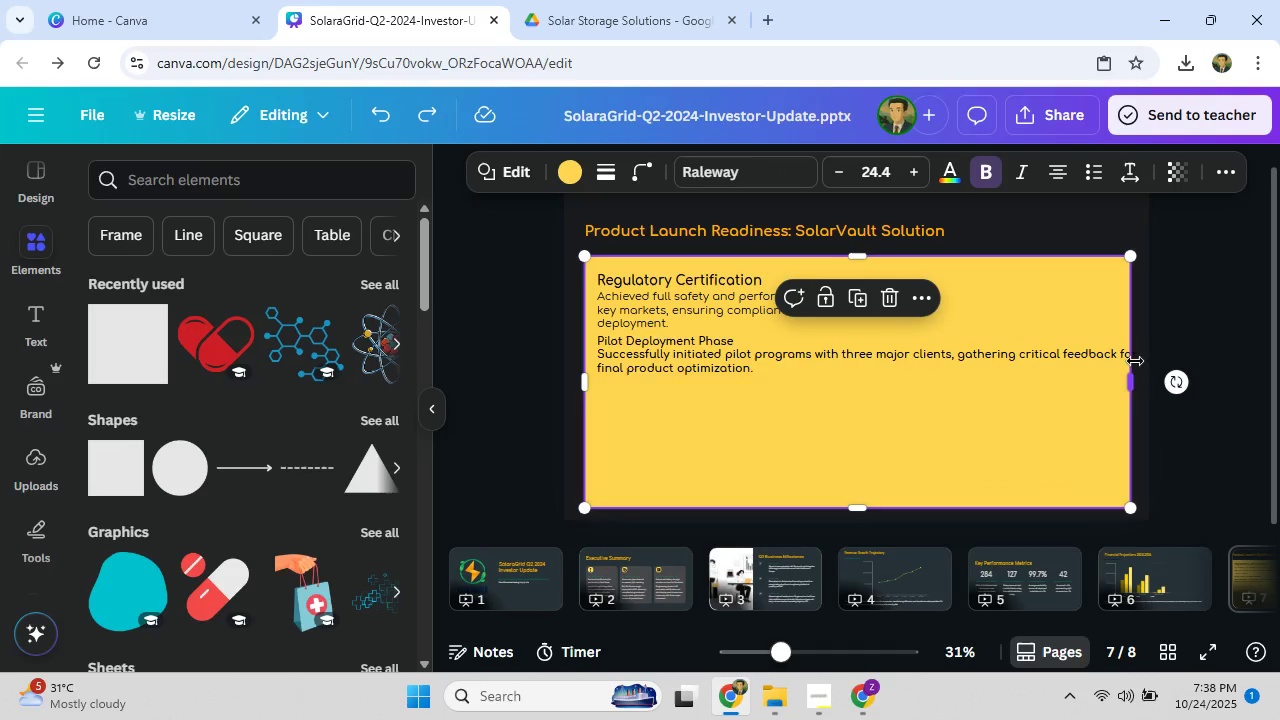 
left_click([1104, 356])
 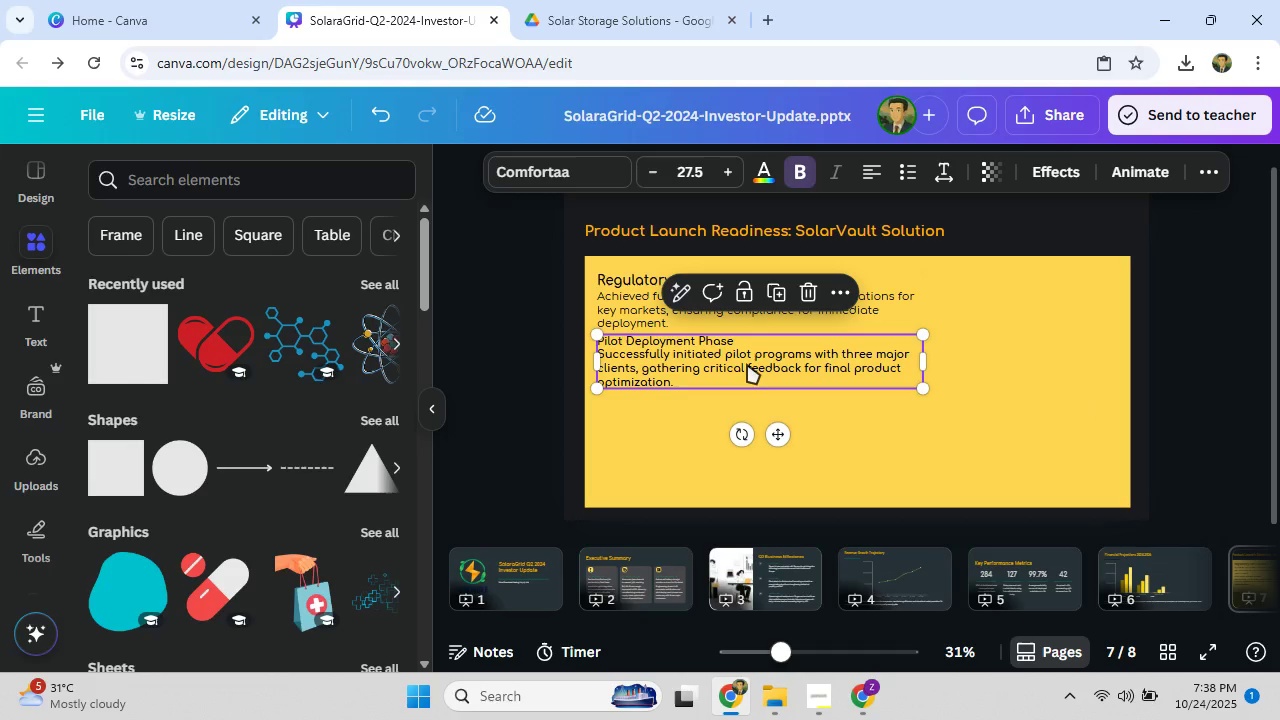 
key(ArrowDown)
 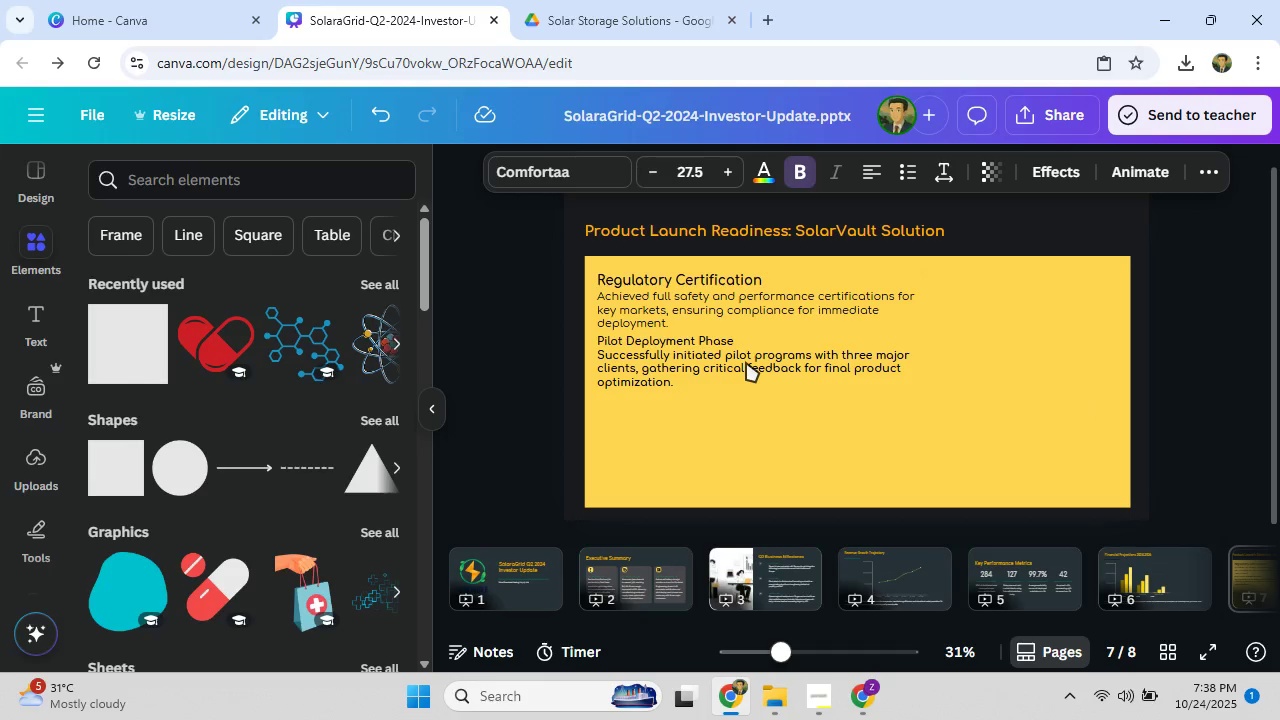 
key(ArrowDown)
 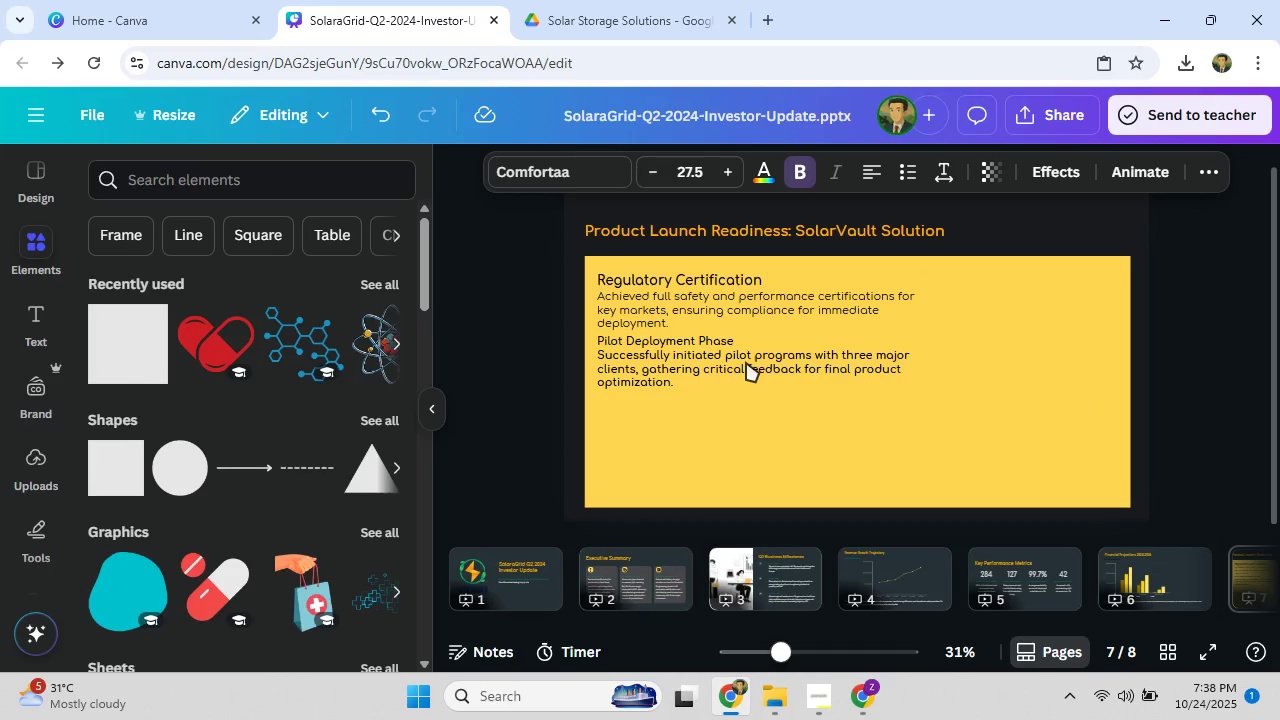 
key(ArrowDown)
 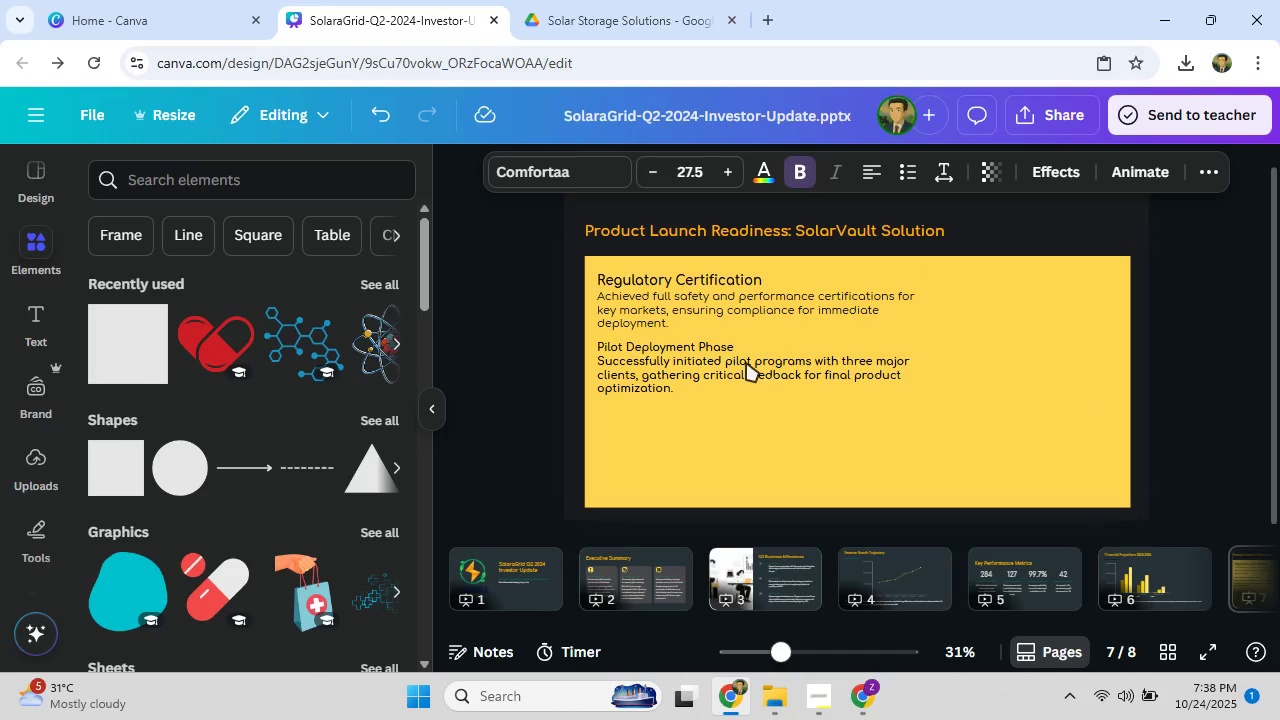 
hold_key(key=ArrowDown, duration=1.08)
 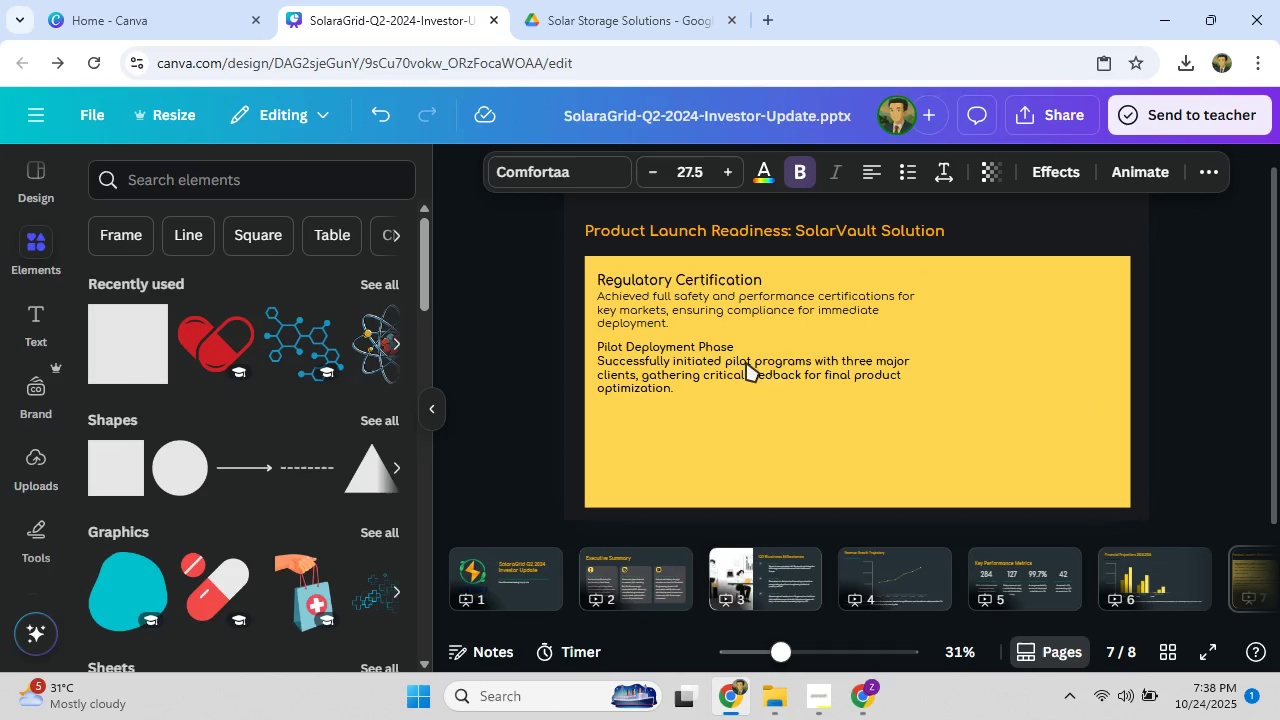 
hold_key(key=ArrowDown, duration=0.75)
 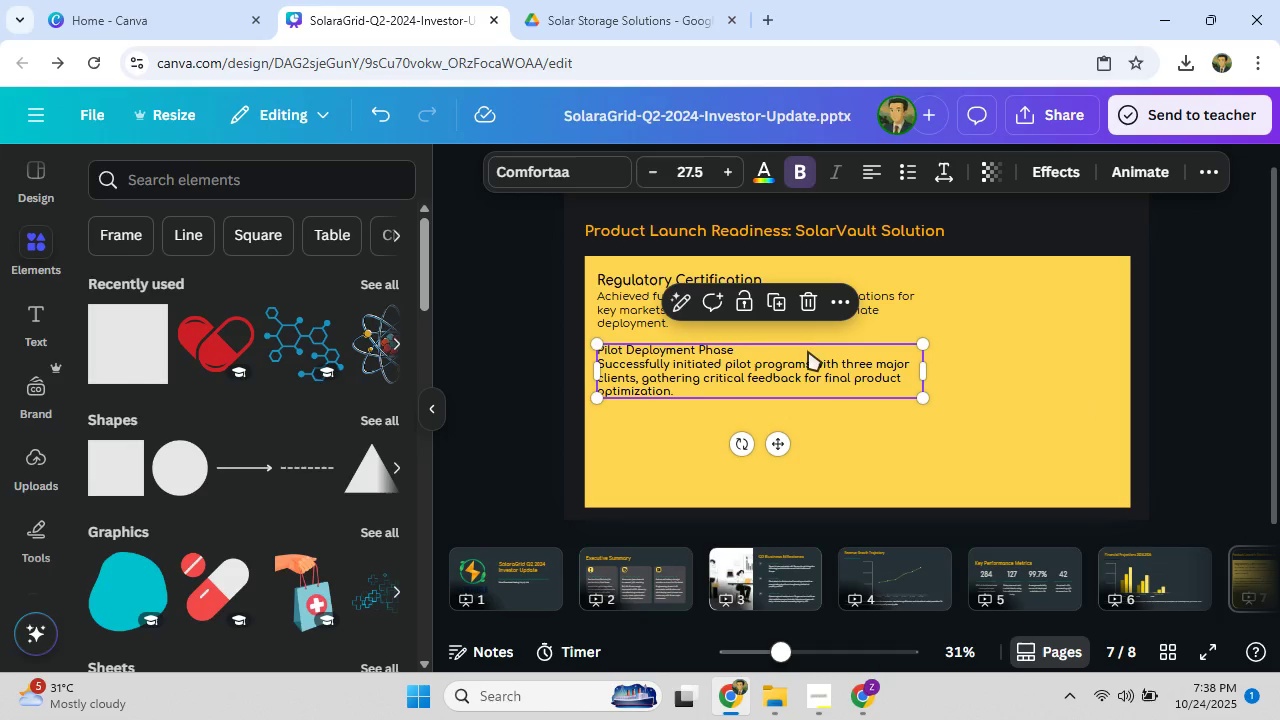 
left_click([711, 352])
 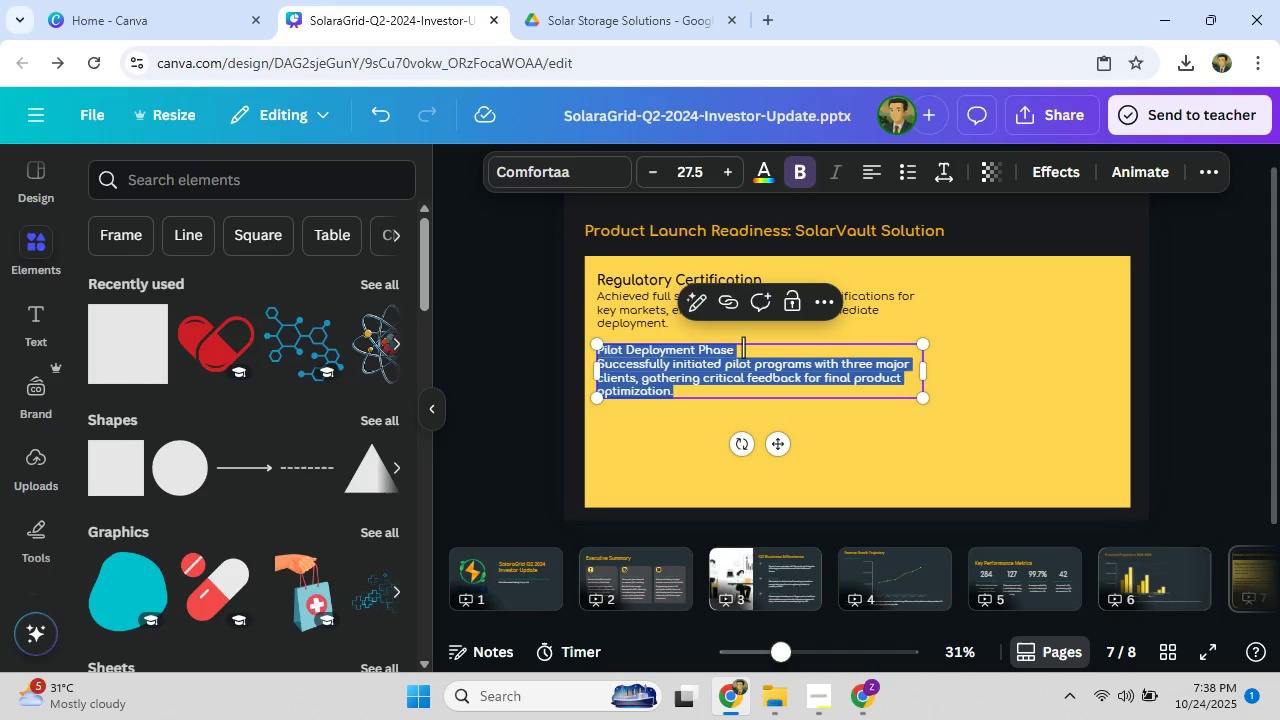 
left_click([743, 347])
 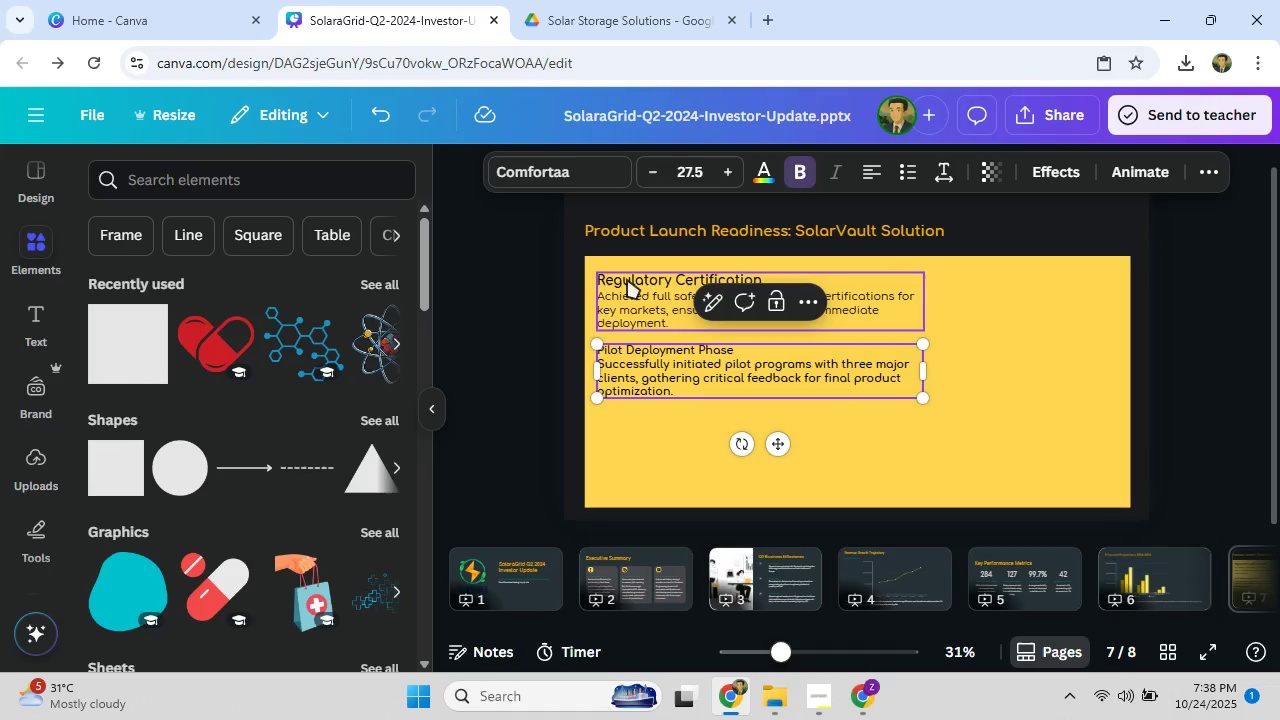 
left_click([627, 279])
 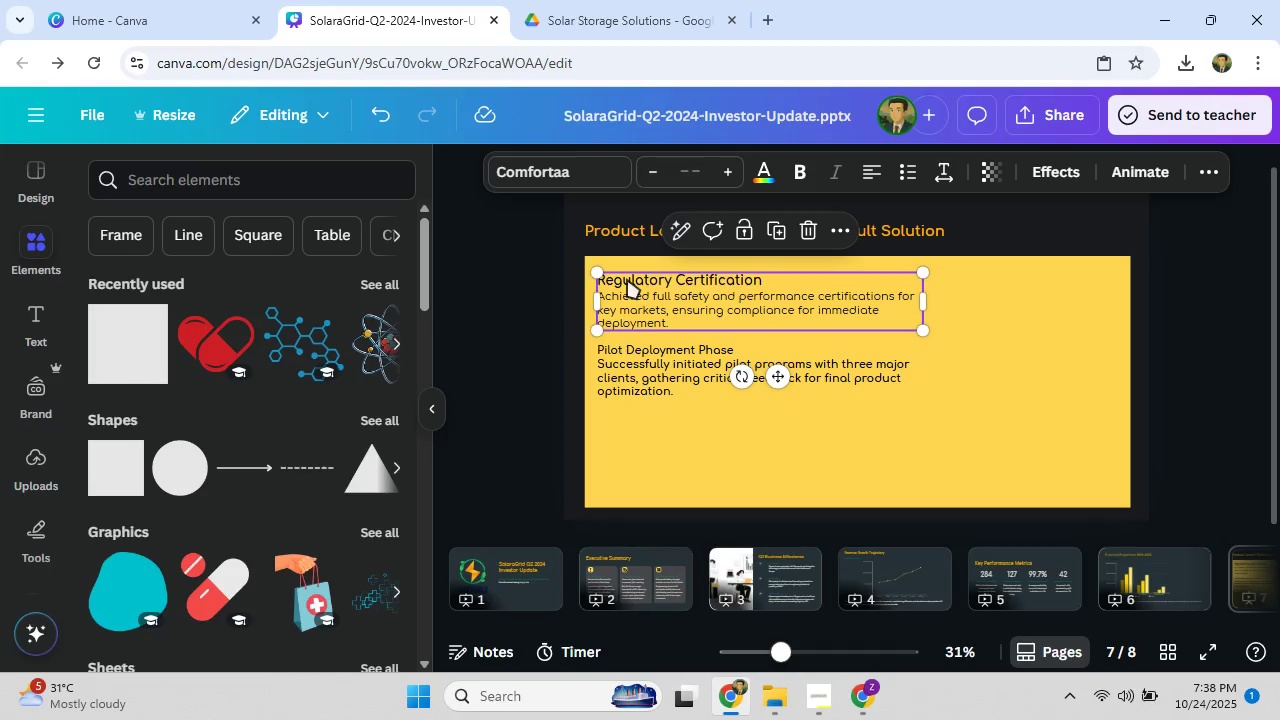 
double_click([627, 279])
 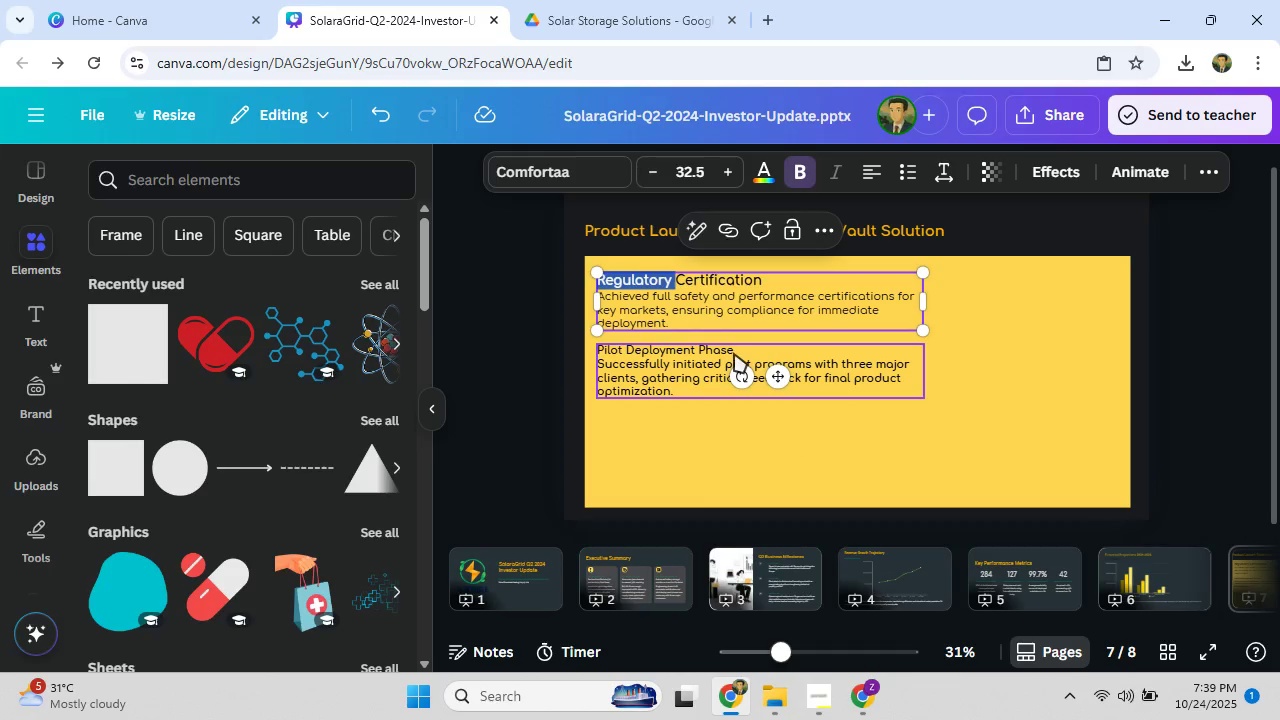 
double_click([734, 353])
 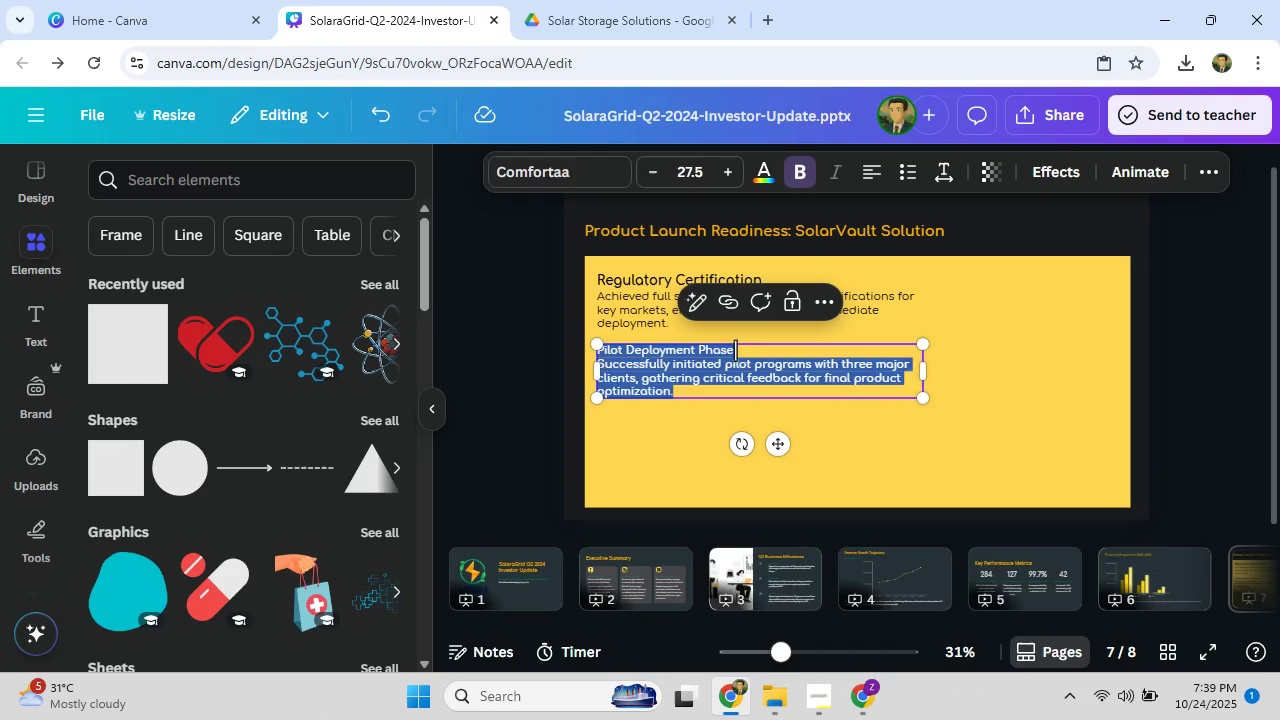 
left_click([735, 350])
 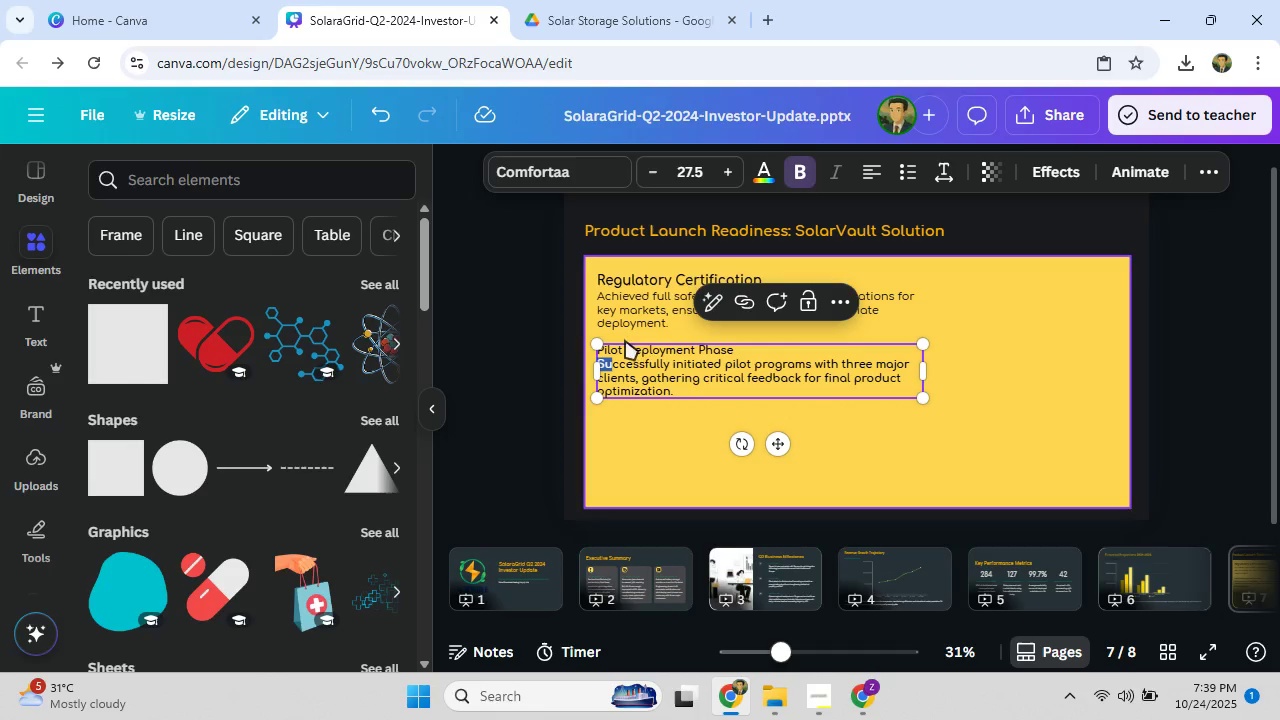 
left_click([736, 350])
 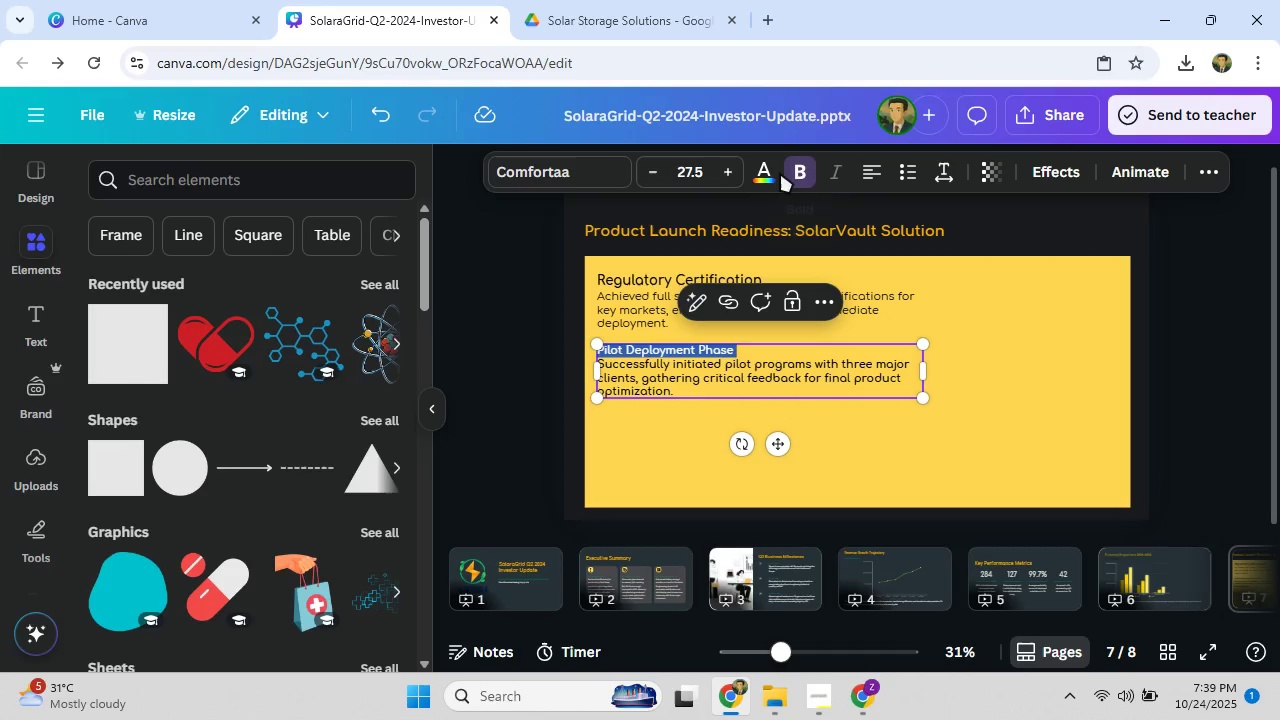 
left_click([735, 172])
 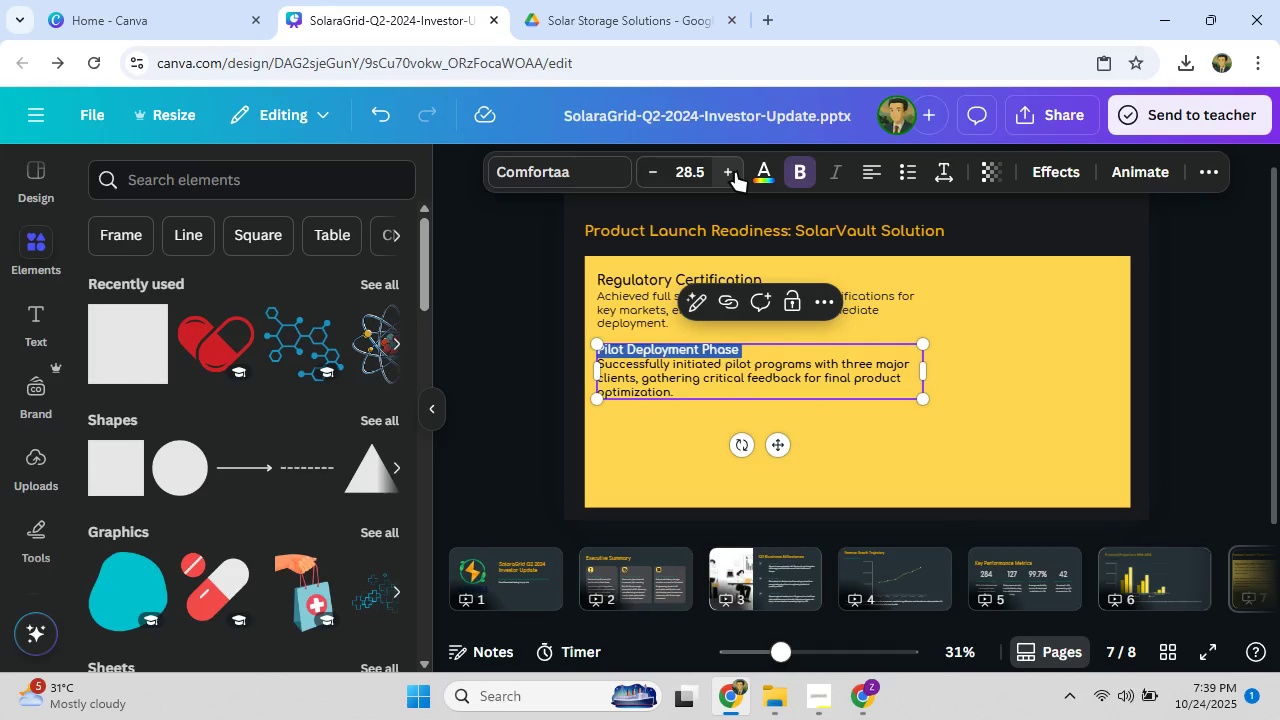 
left_click([735, 172])
 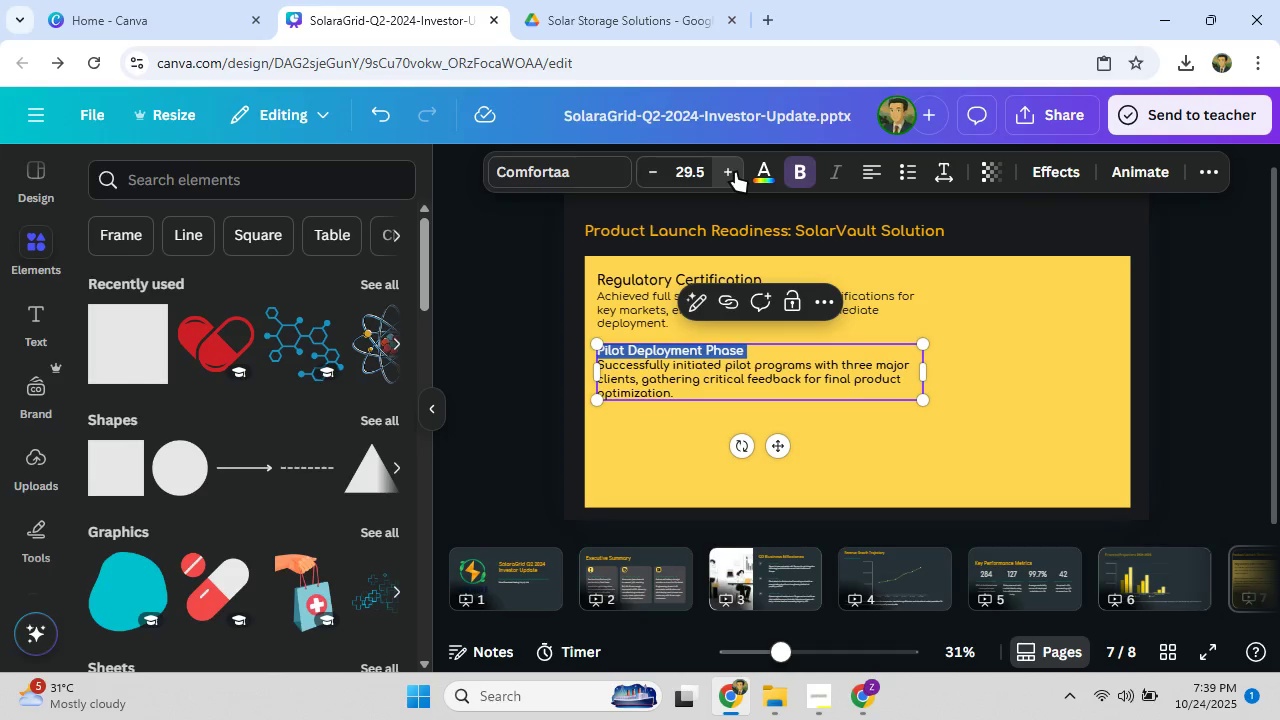 
left_click([735, 172])
 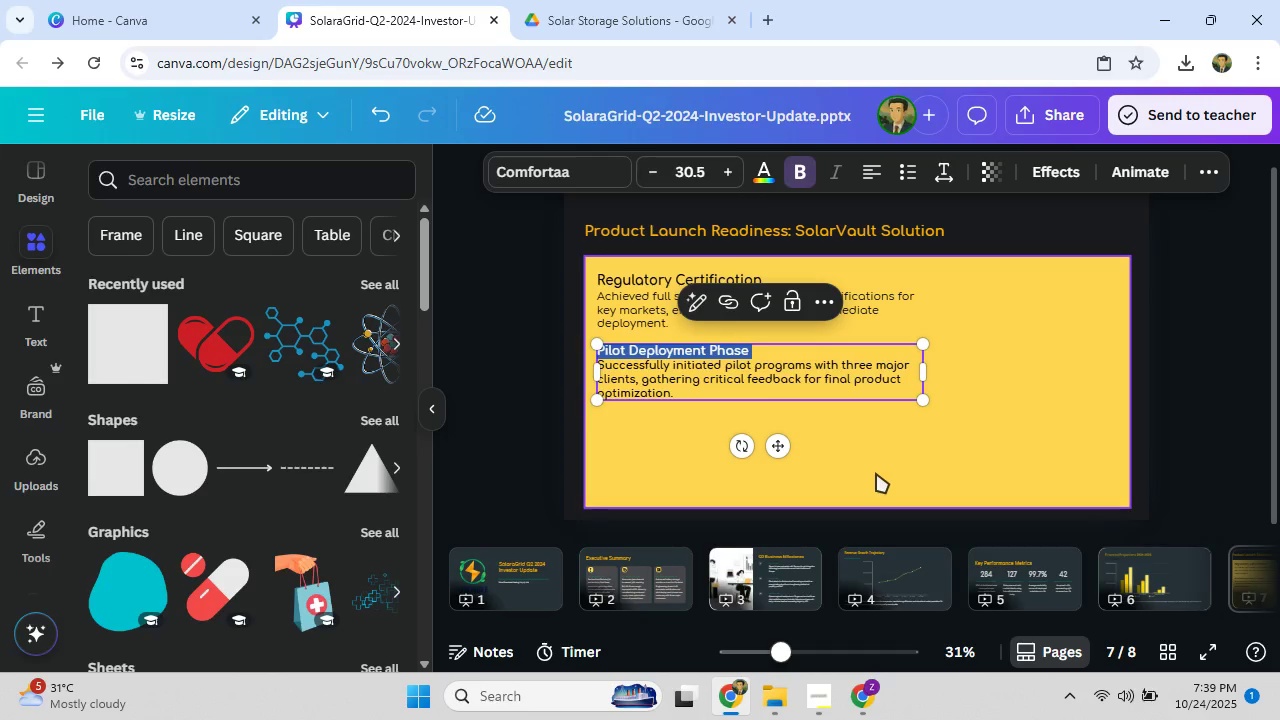 
left_click([876, 473])
 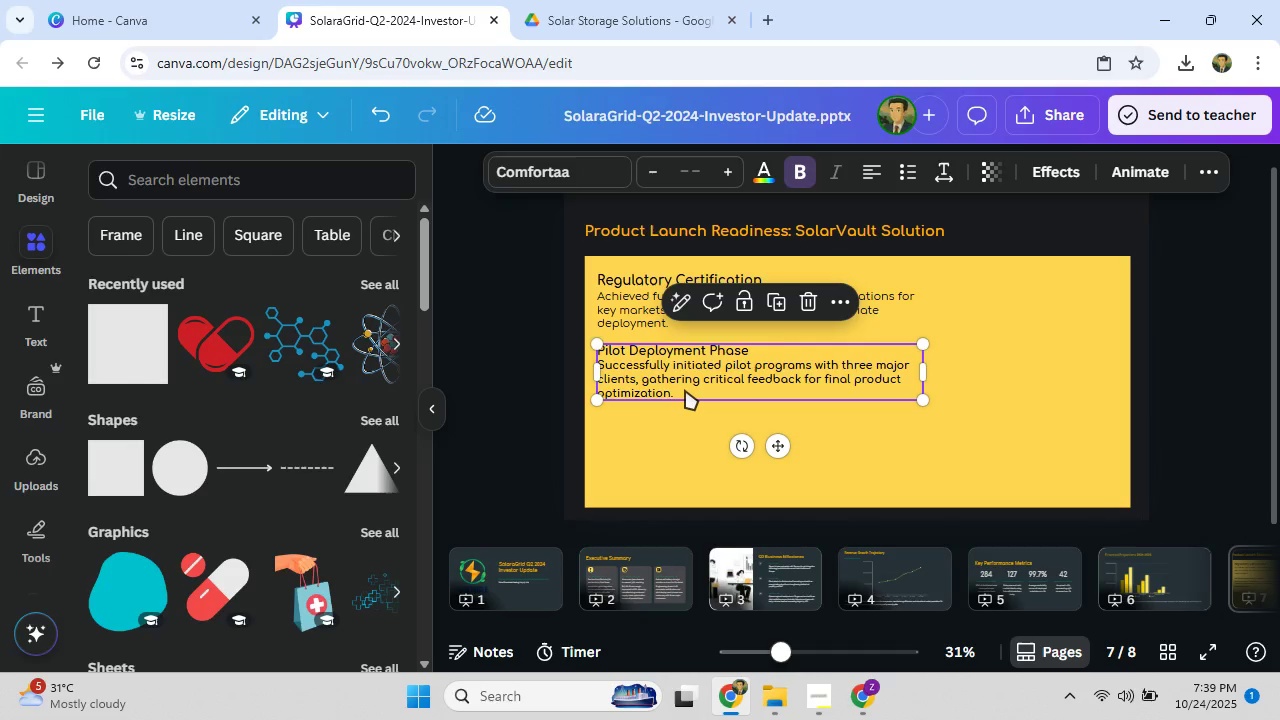 
double_click([685, 390])
 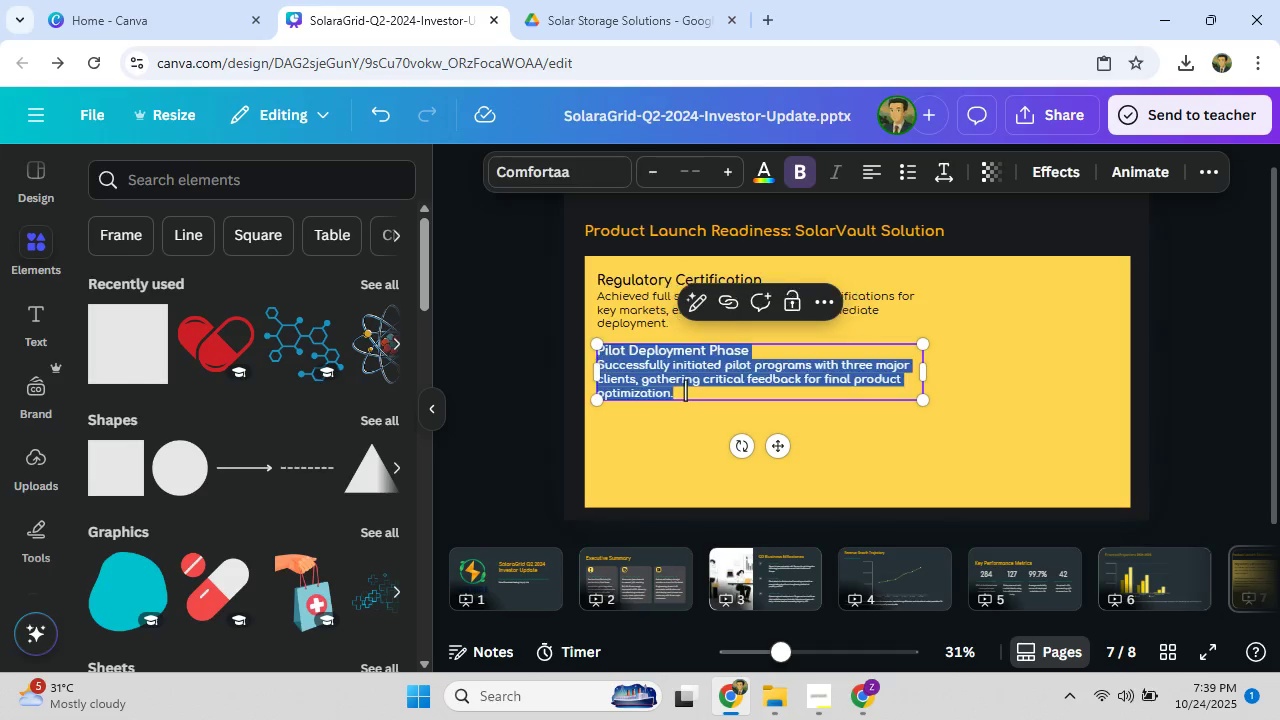 
triple_click([685, 390])
 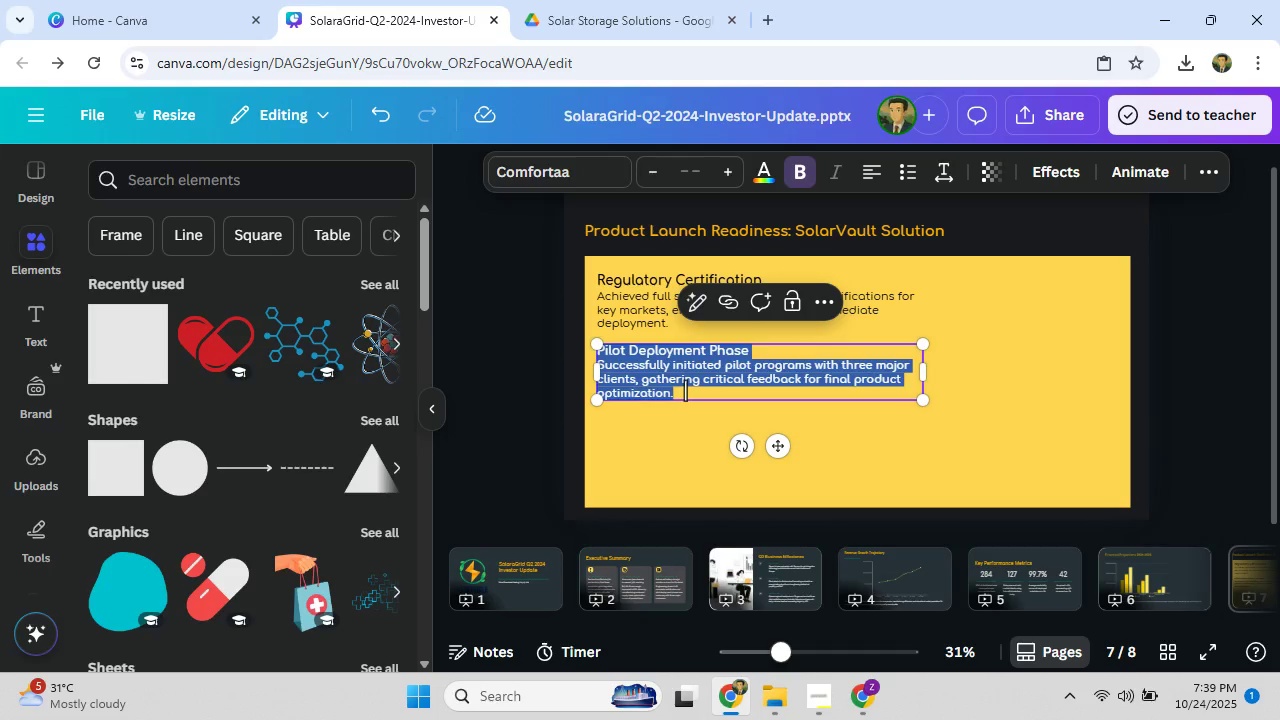 
left_click([685, 390])
 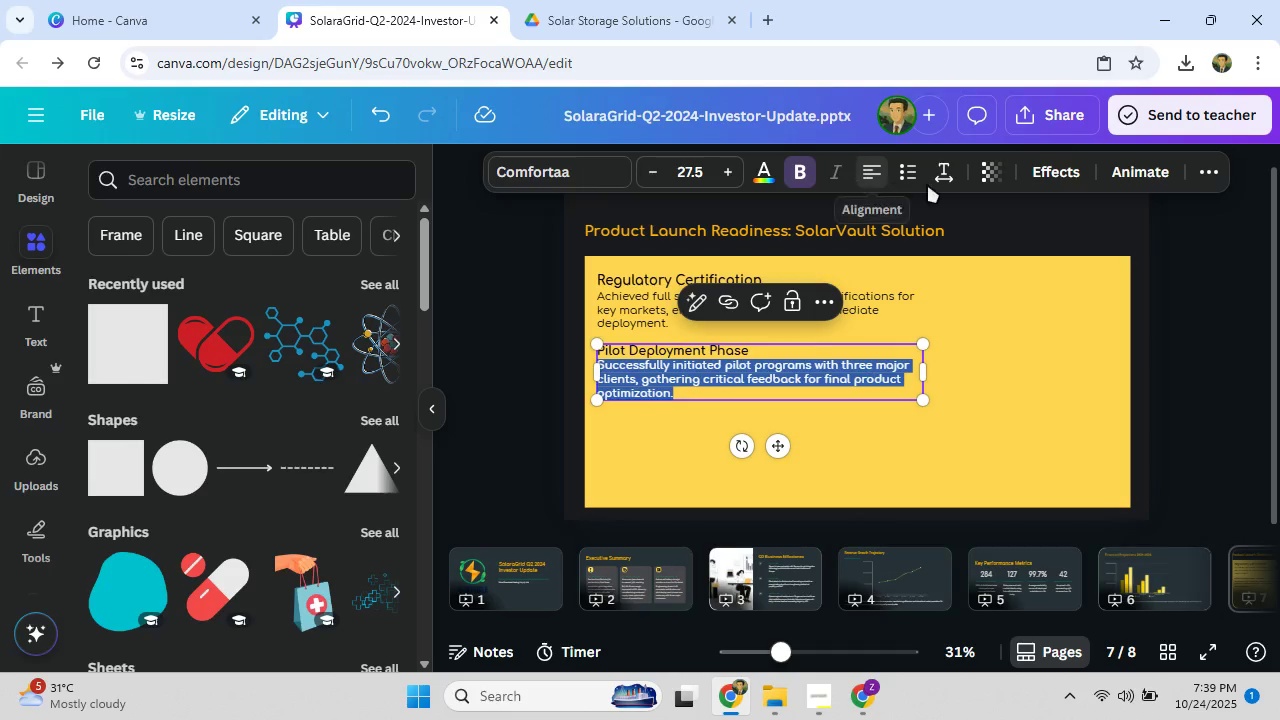 
wait(6.02)
 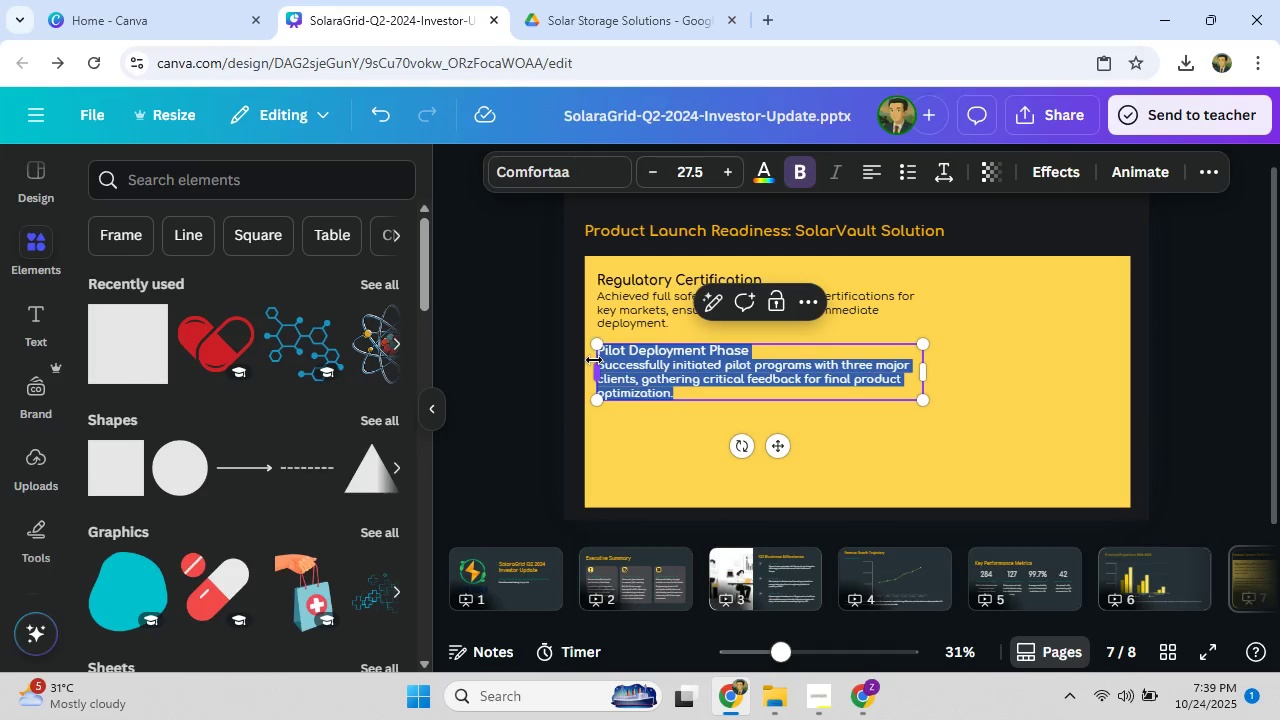 
left_click([940, 174])
 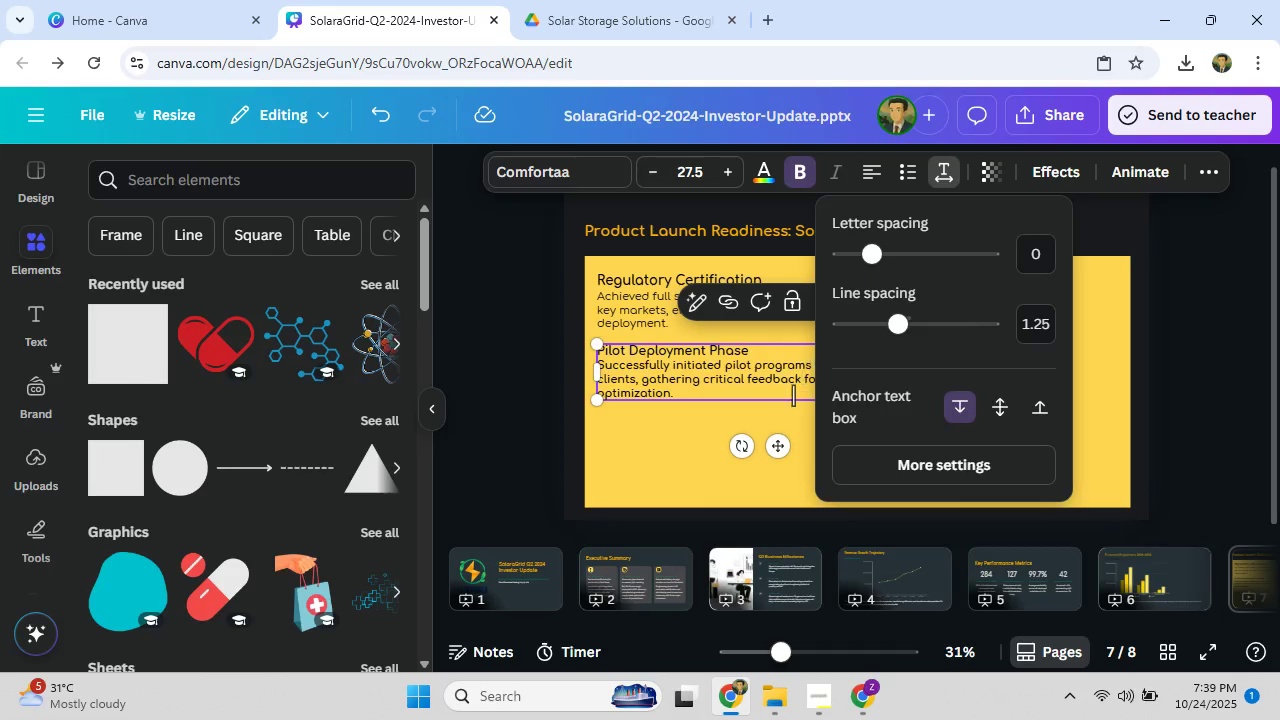 
left_click([767, 391])
 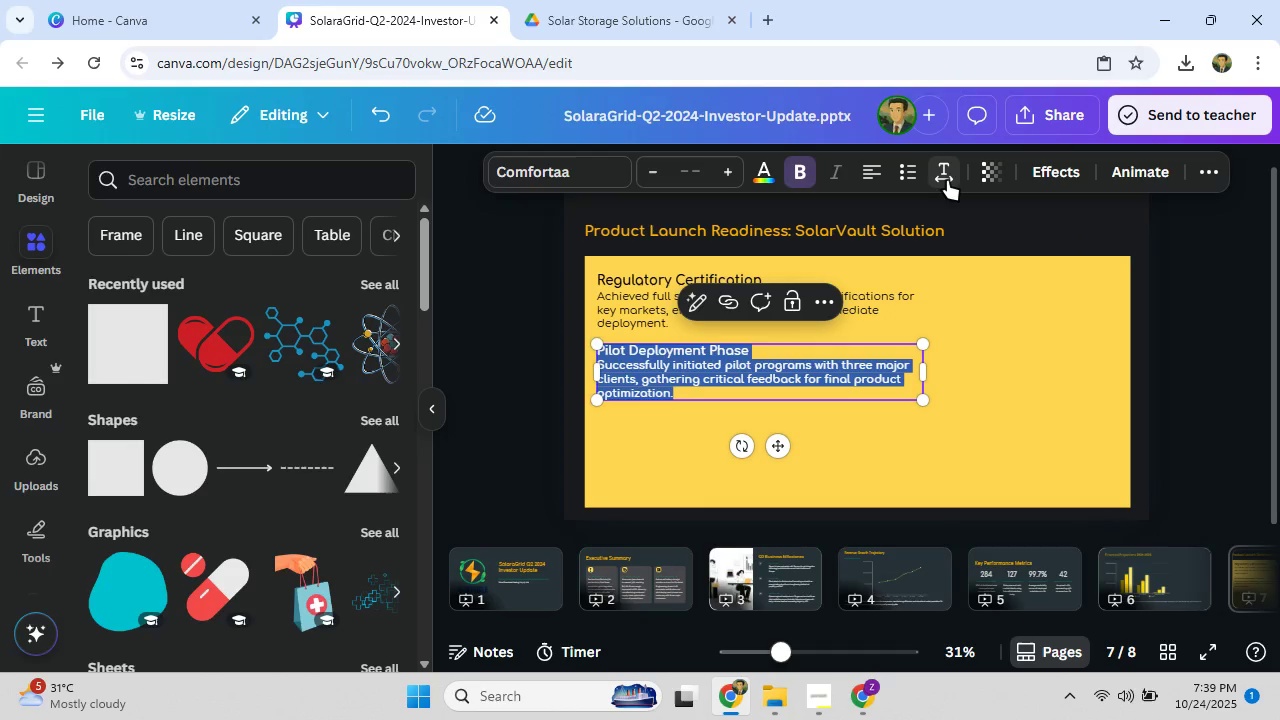 
left_click([947, 180])
 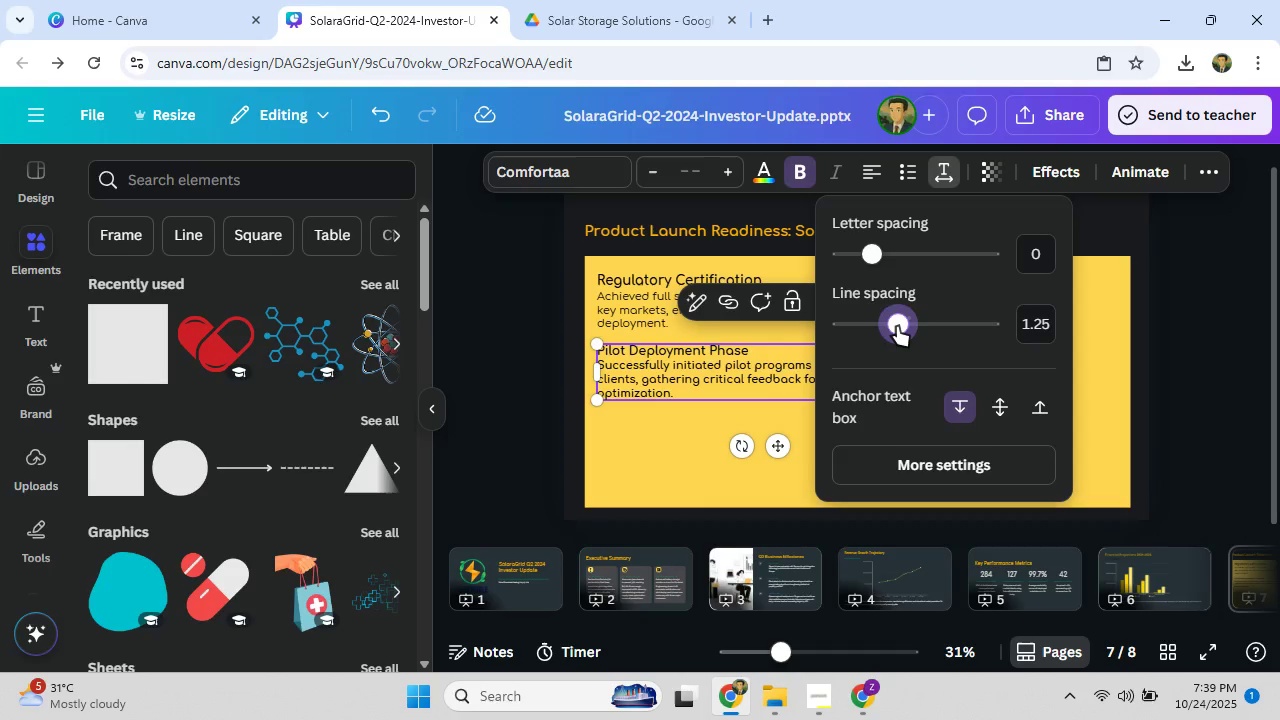 
wait(8.37)
 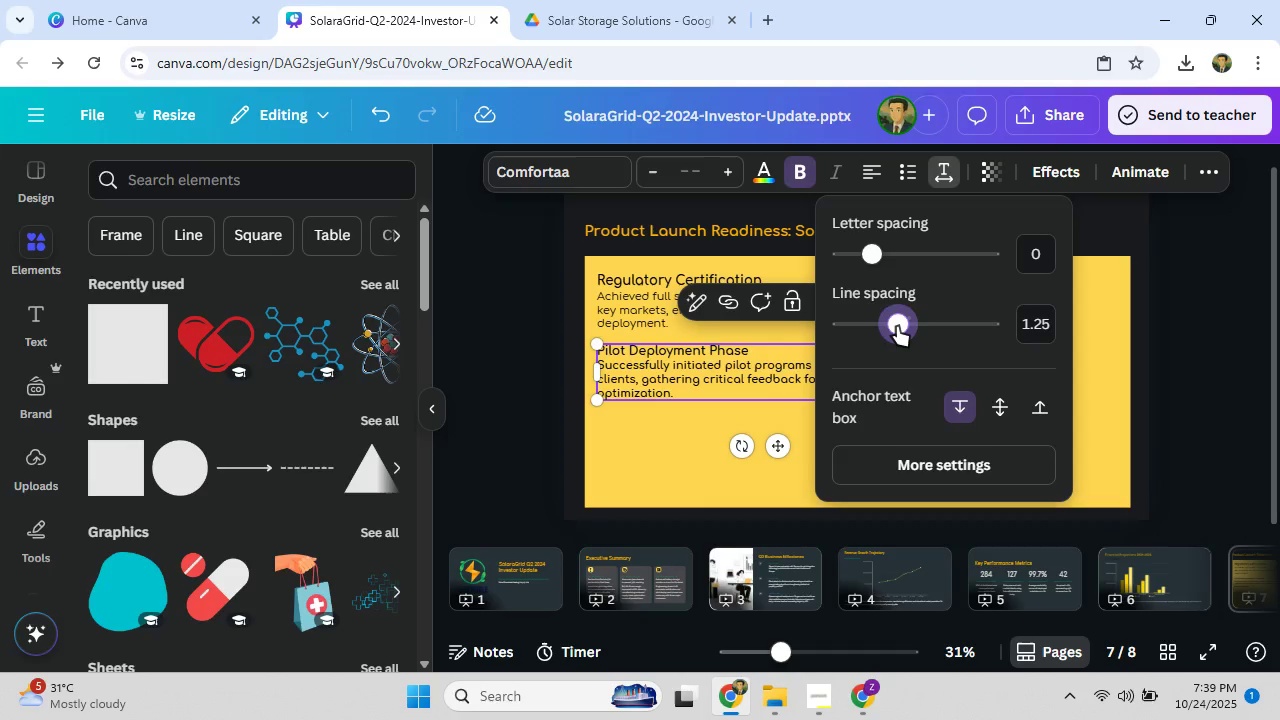 
left_click([804, 178])
 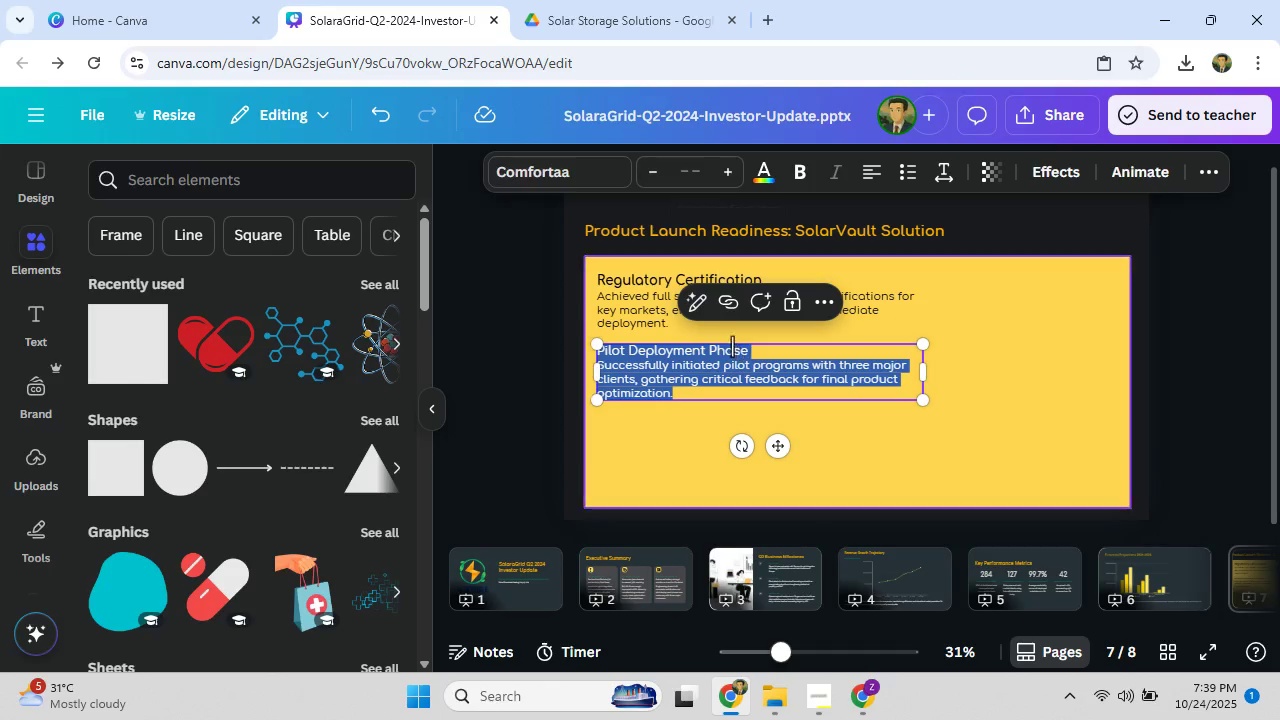 
wait(5.38)
 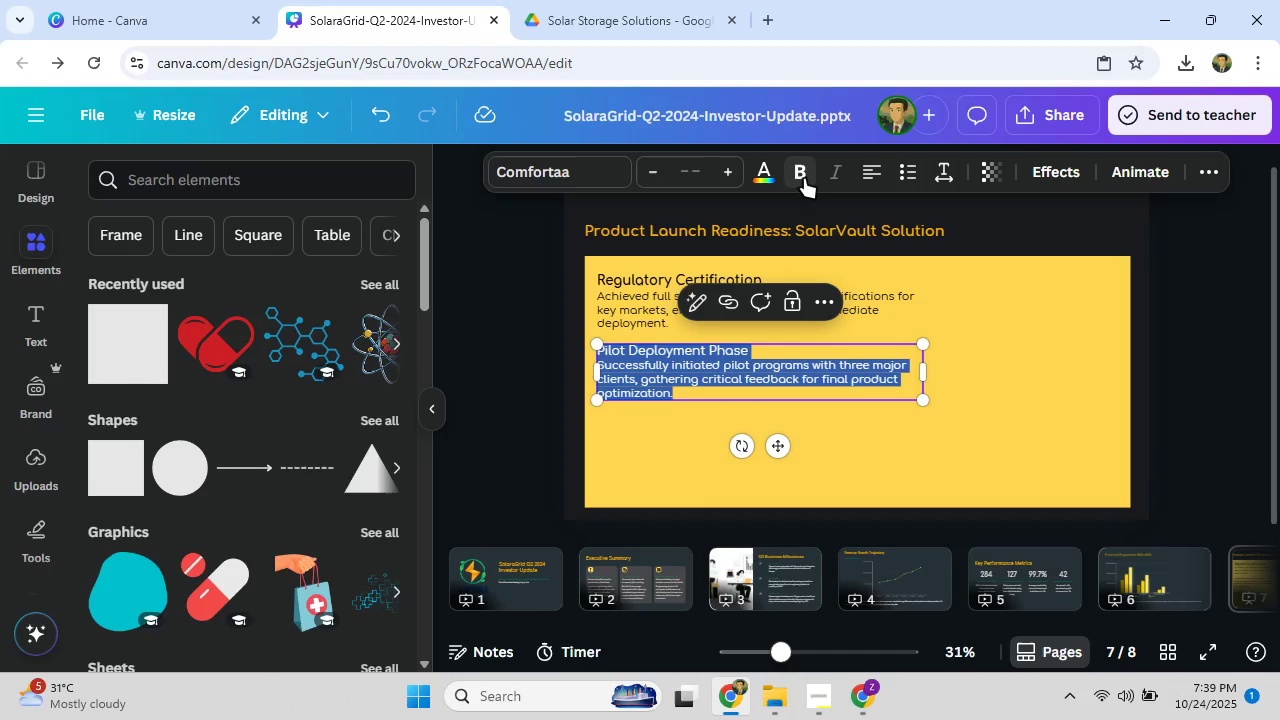 
left_click([732, 392])
 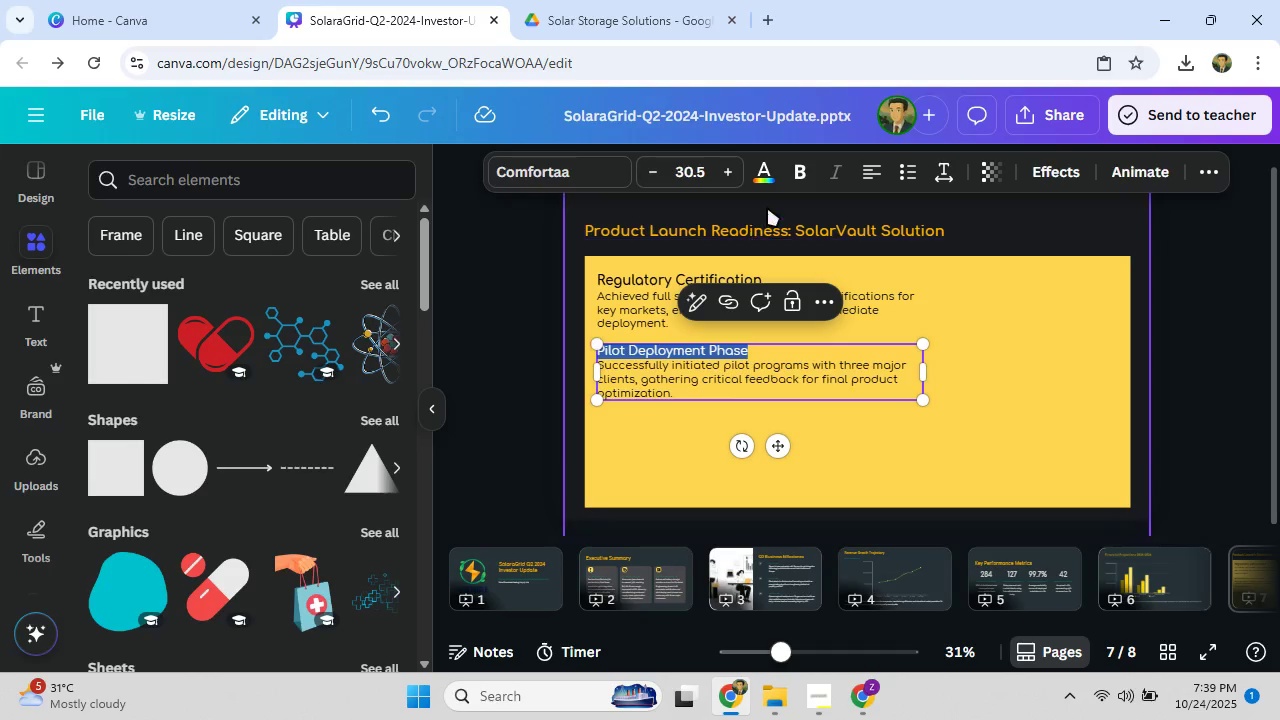 
left_click([798, 174])
 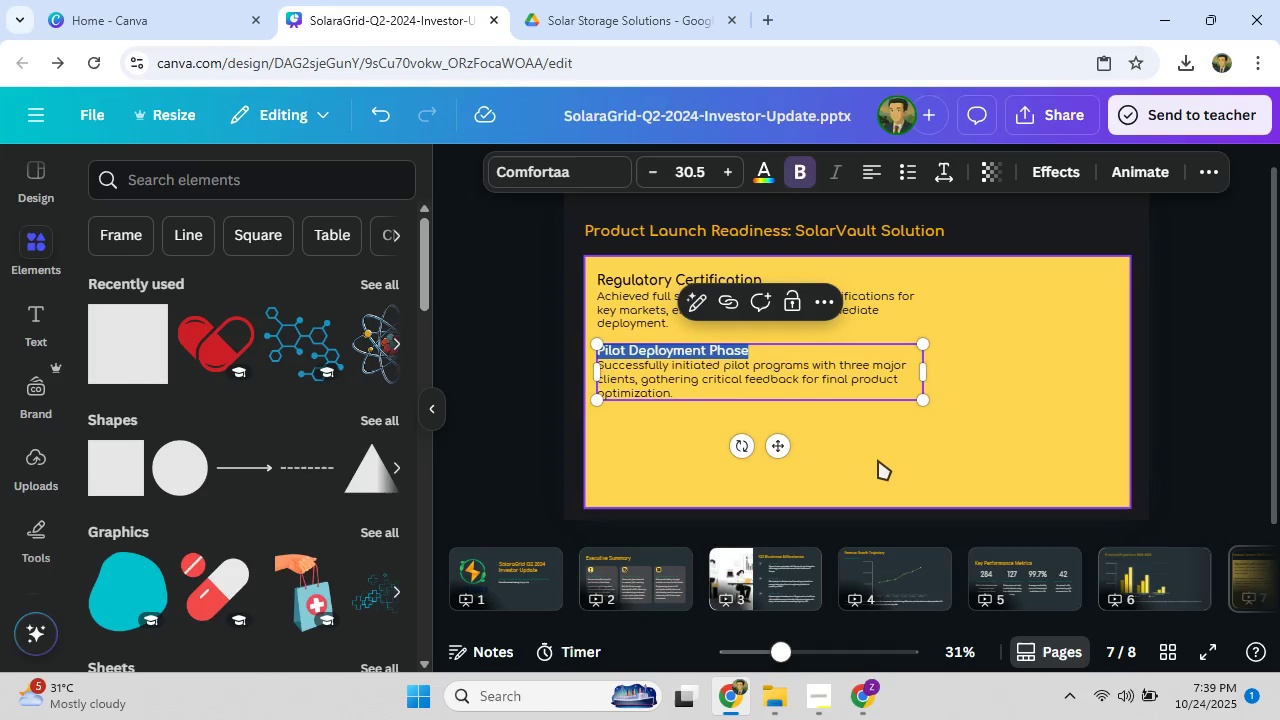 
left_click([878, 460])
 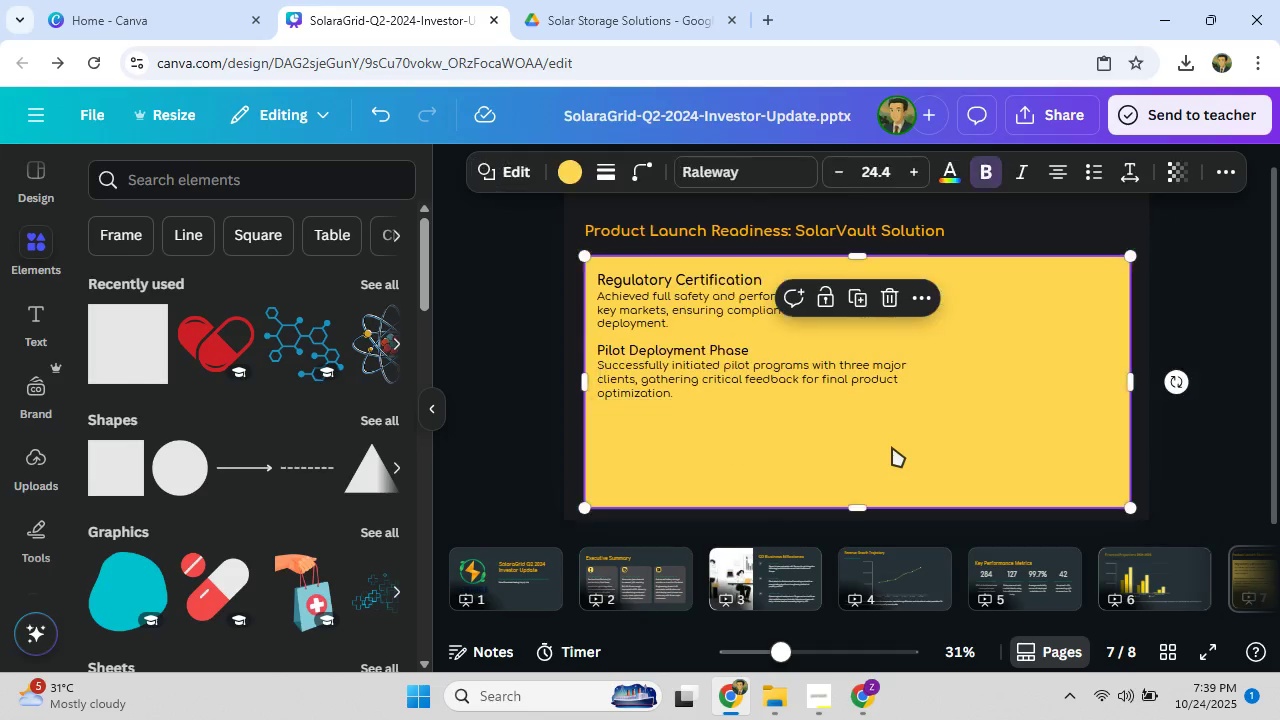 
left_click([892, 447])
 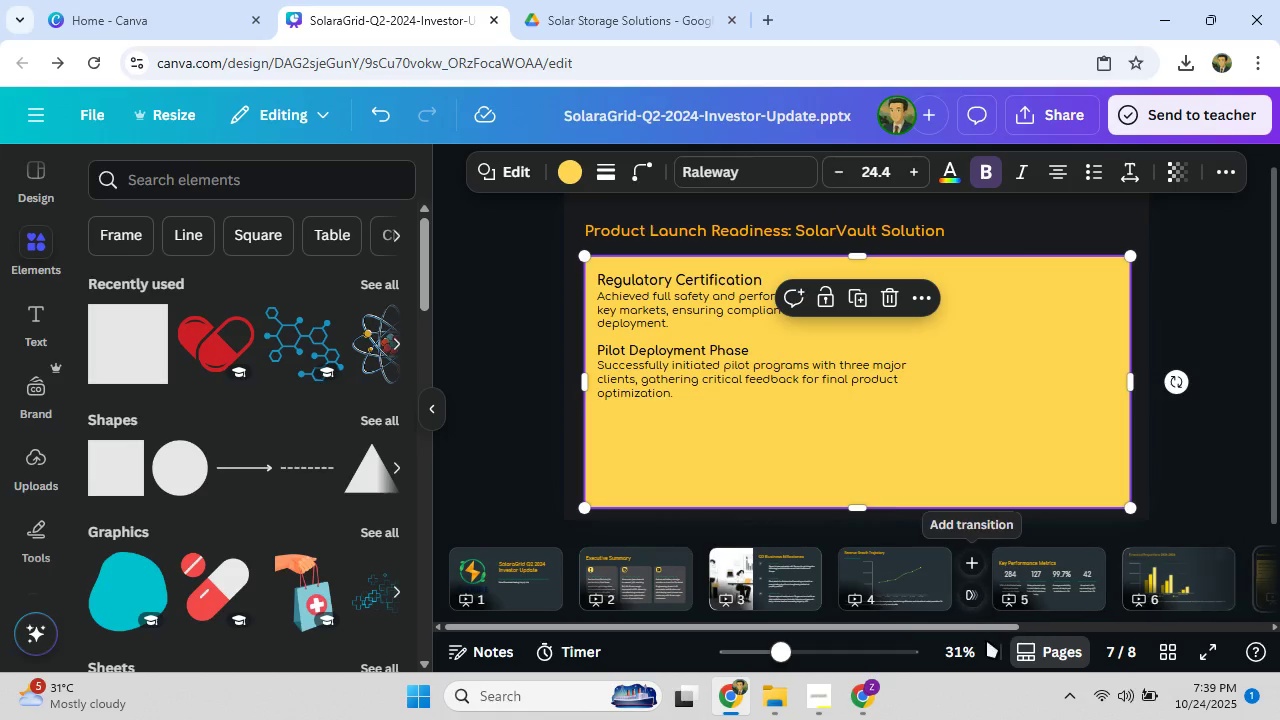 
left_click([865, 696])
 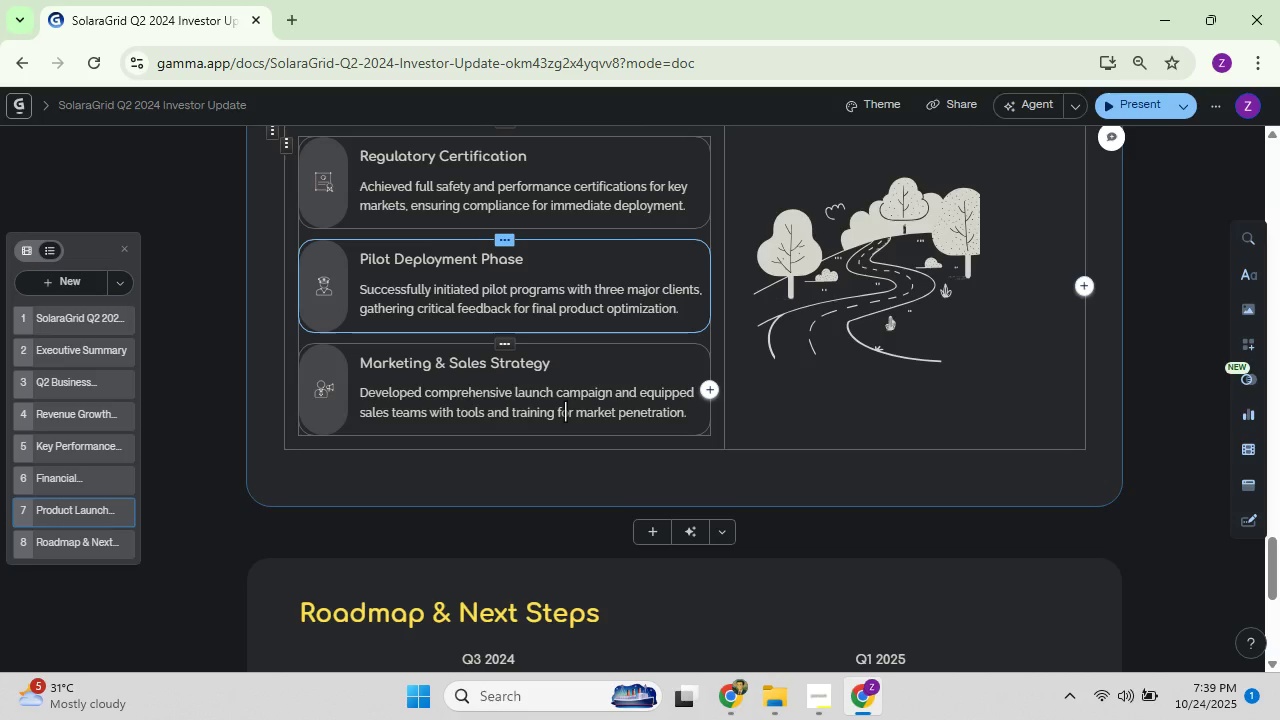 
wait(8.15)
 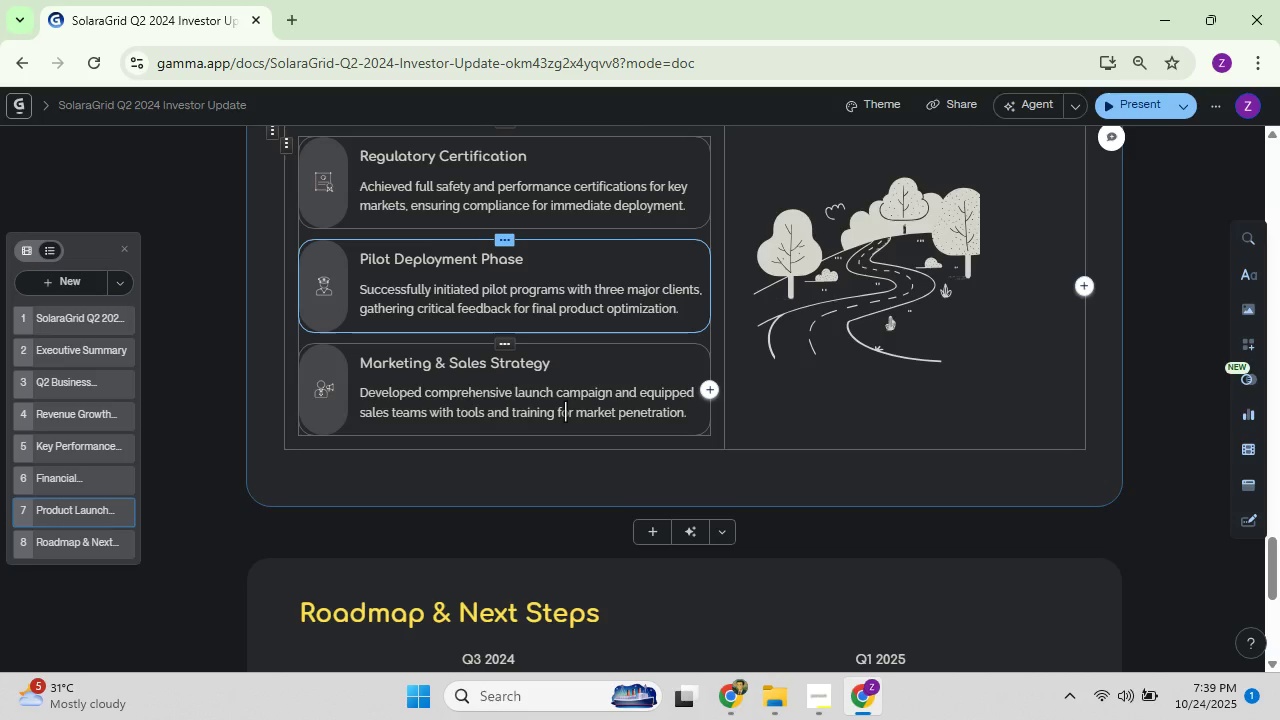 
right_click([645, 410])
 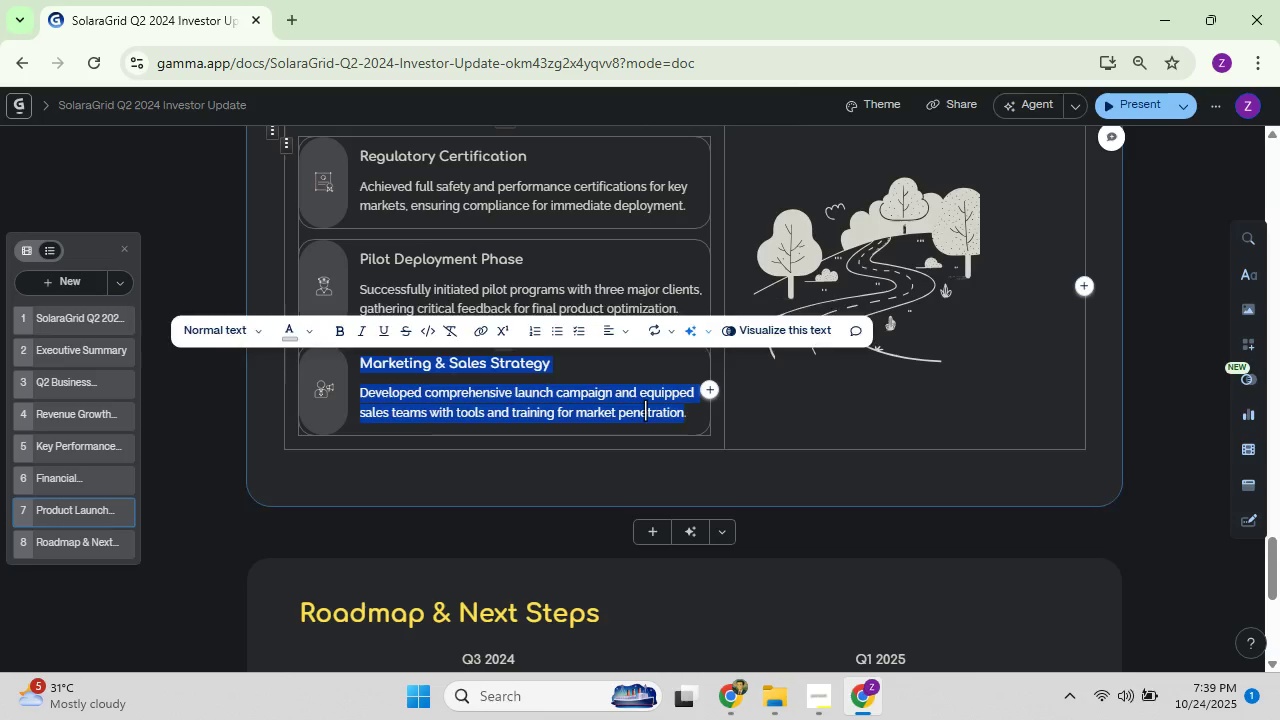 
key(Control+C)
 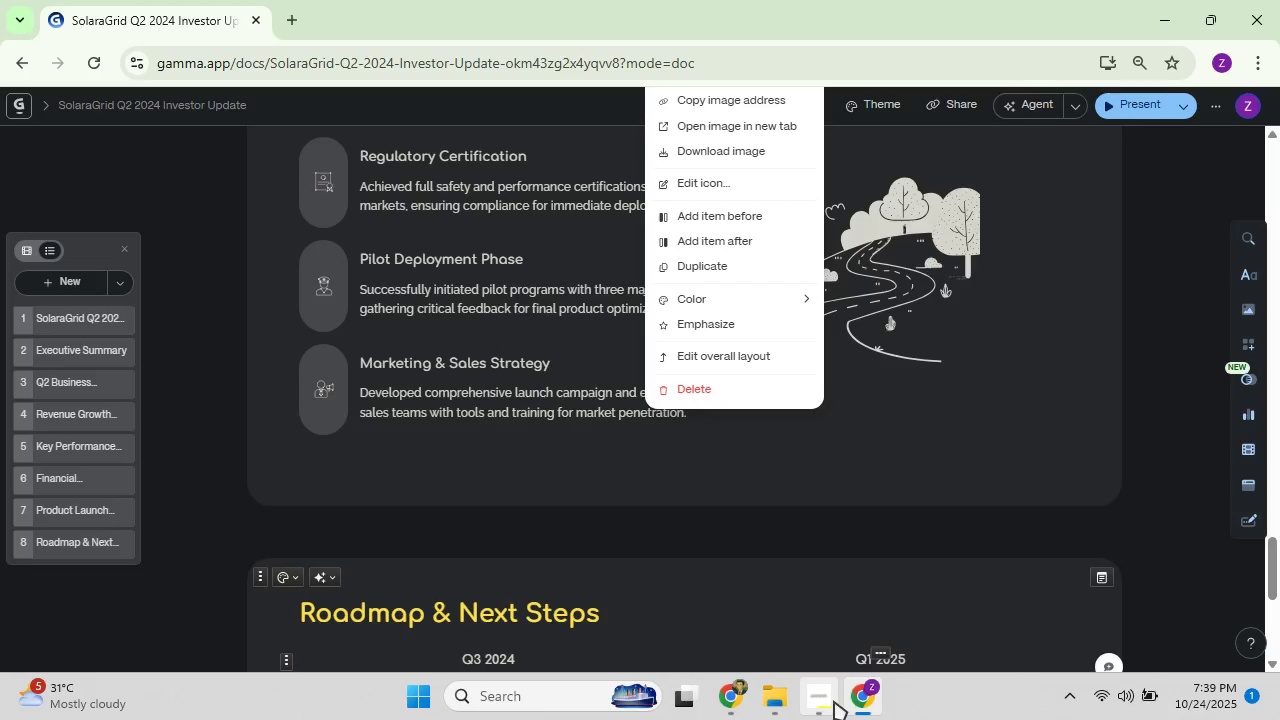 
left_click([834, 701])